 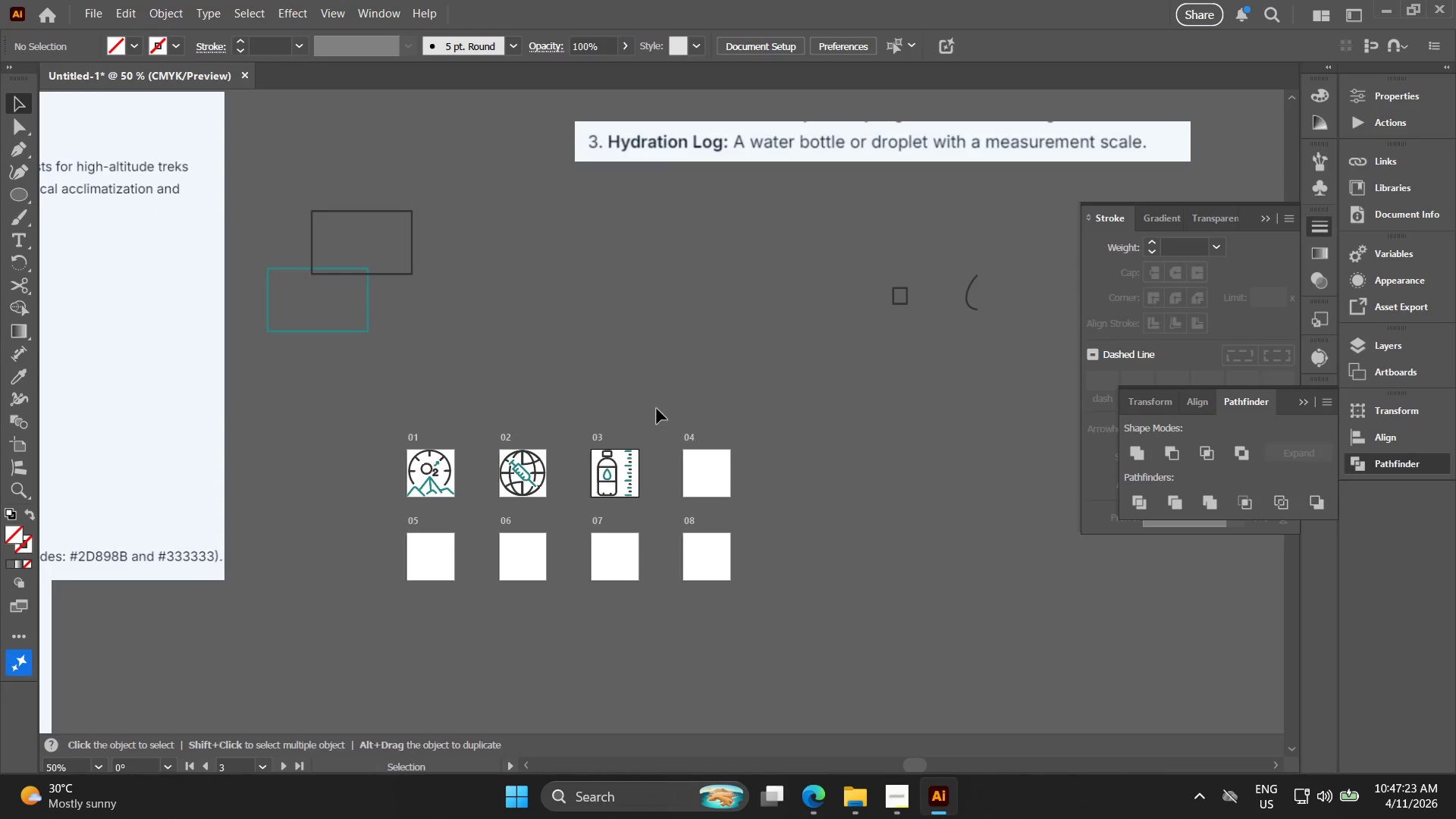 
hold_key(key=Space, duration=0.38)
 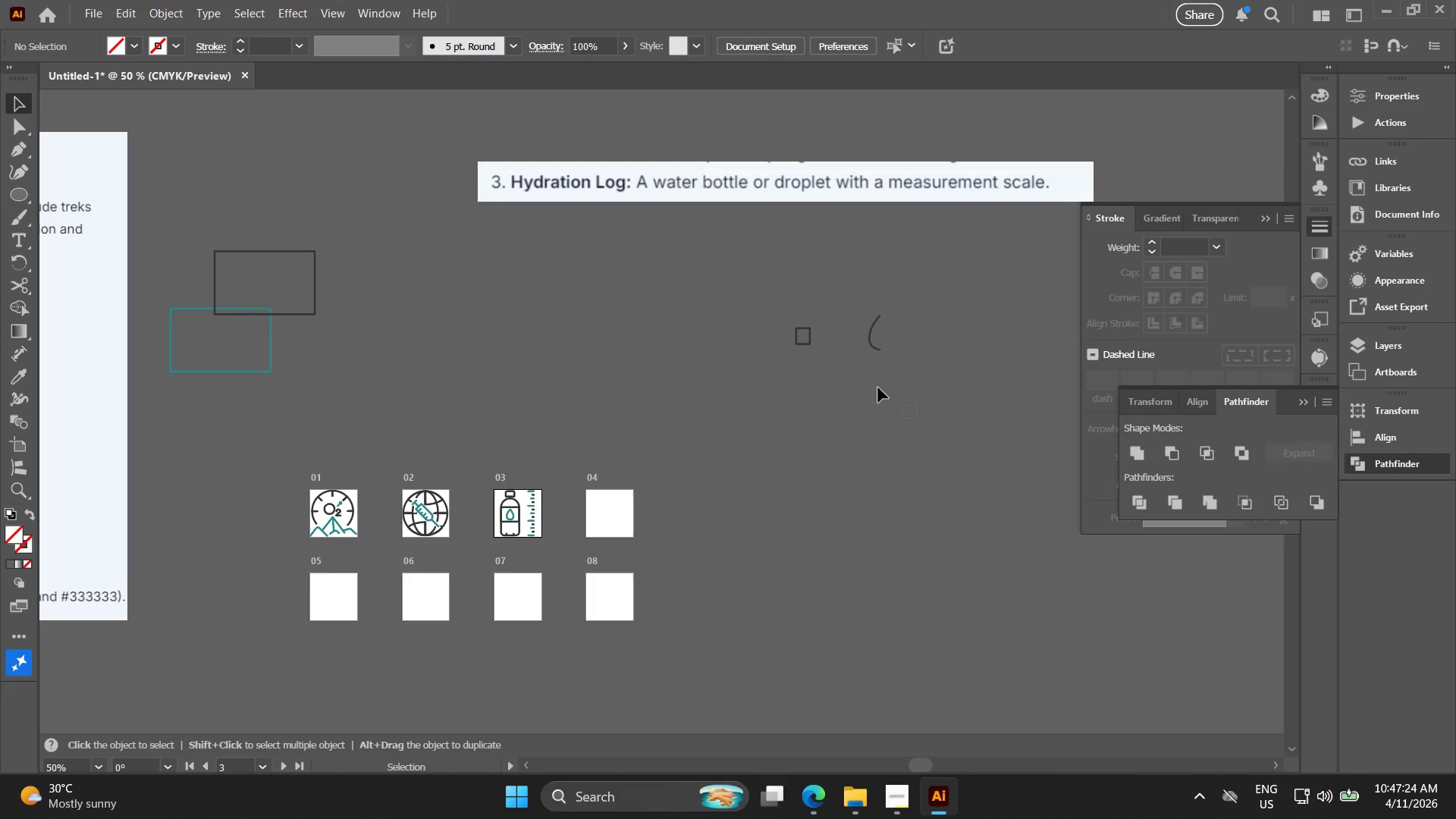 
left_click_drag(start_coordinate=[623, 409], to_coordinate=[526, 449])
 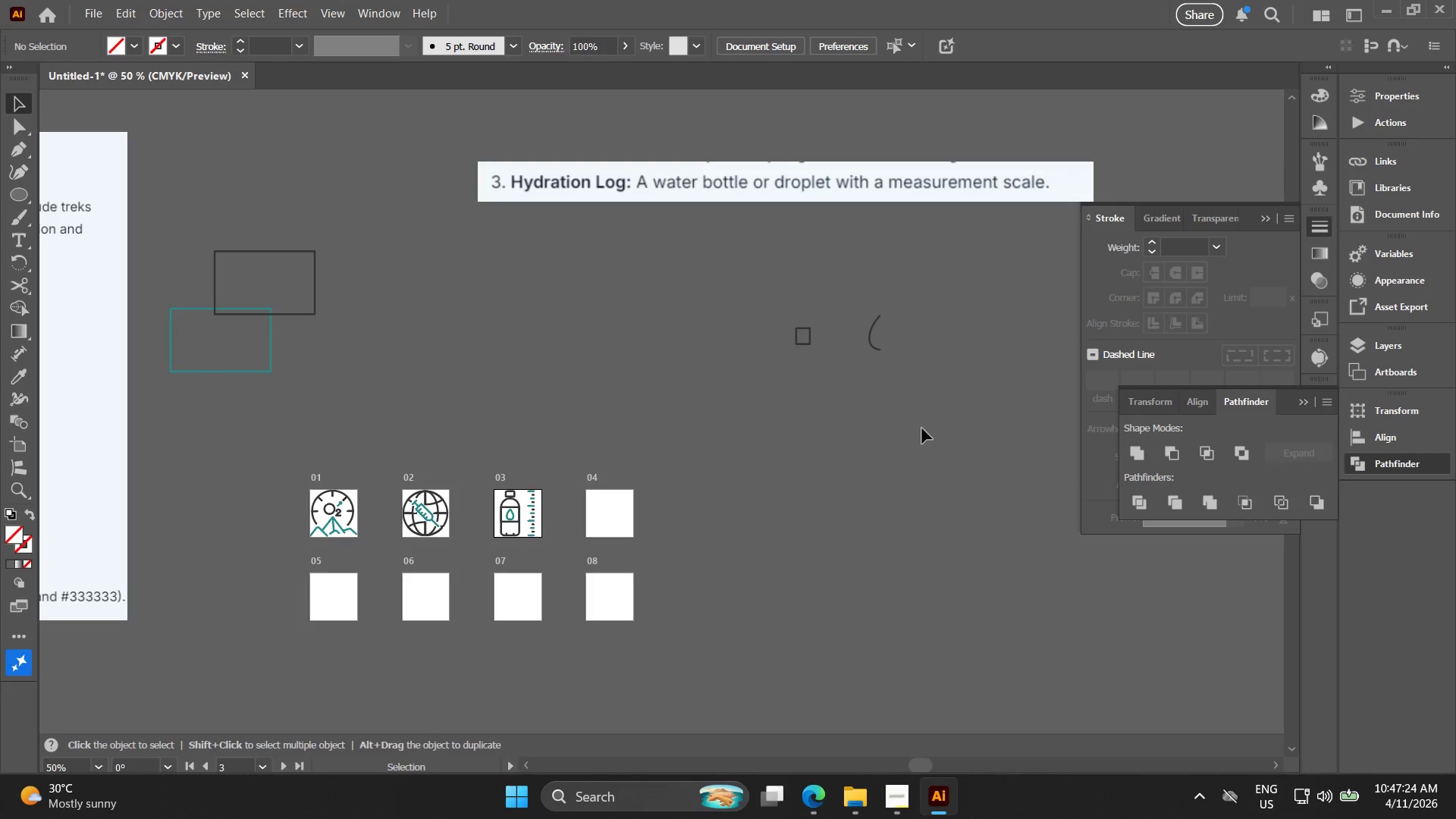 
scroll: coordinate [648, 422], scroll_direction: down, amount: 2.0
 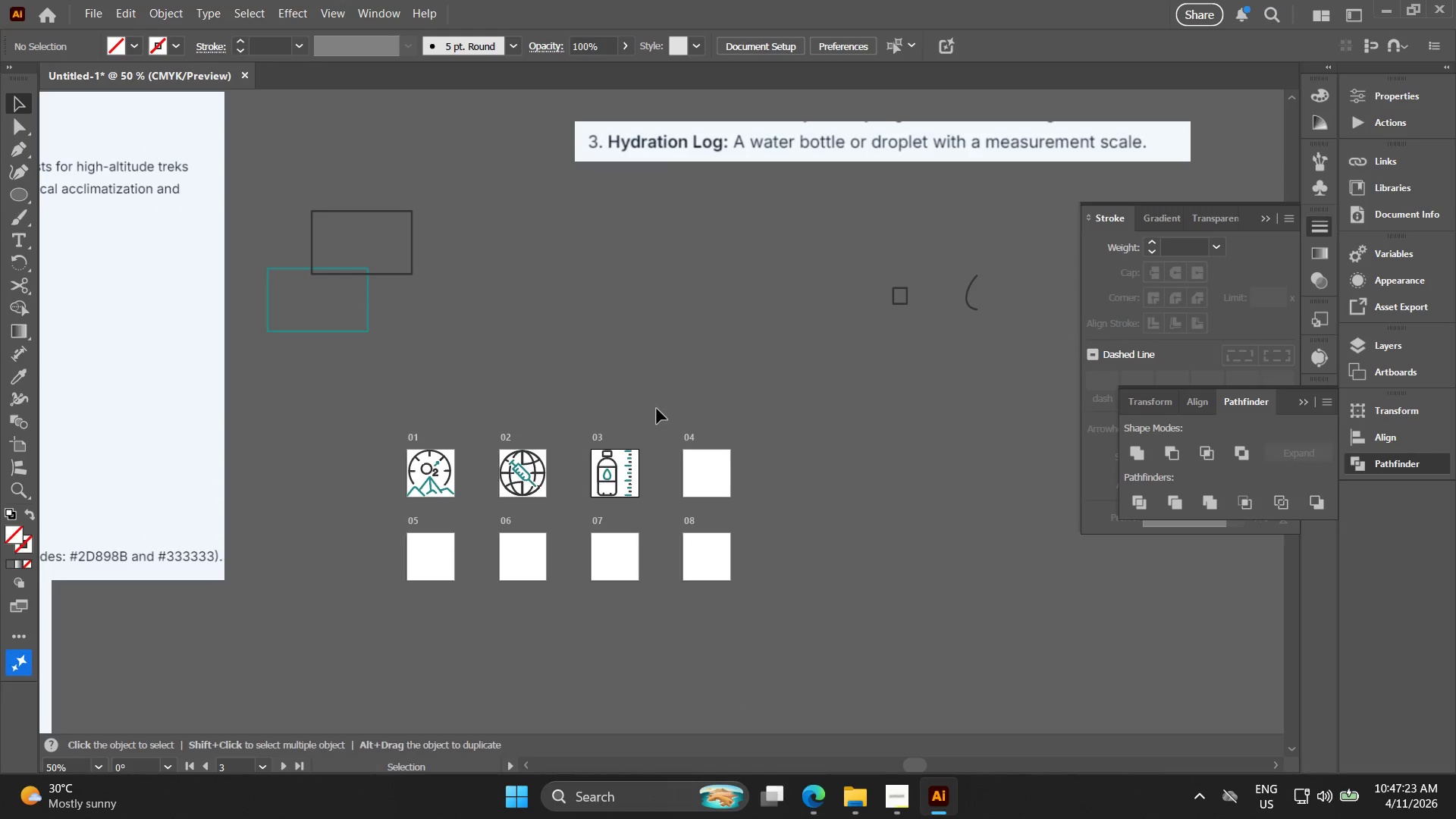 
left_click_drag(start_coordinate=[918, 418], to_coordinate=[727, 300])
 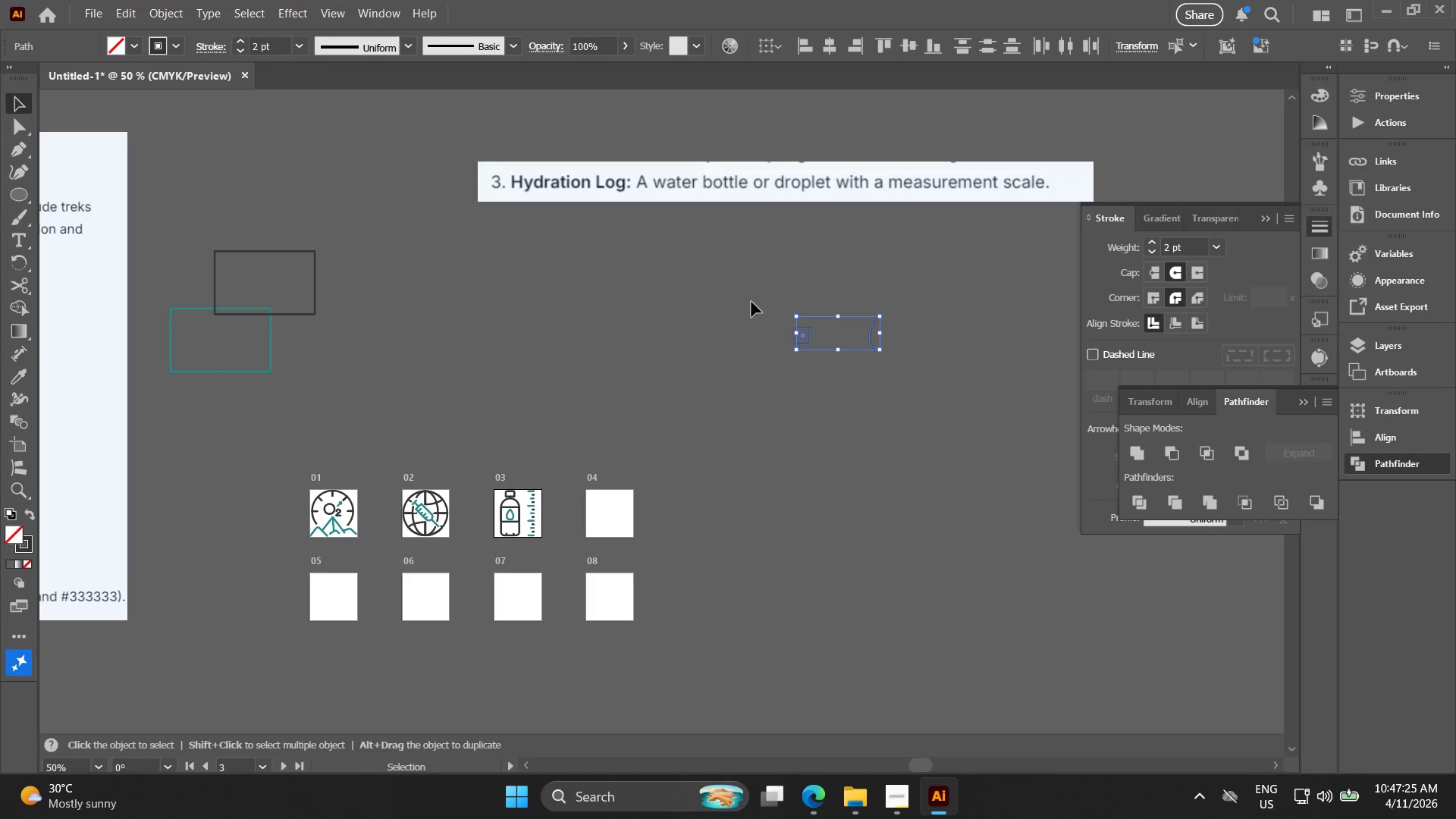 
key(Backspace)
 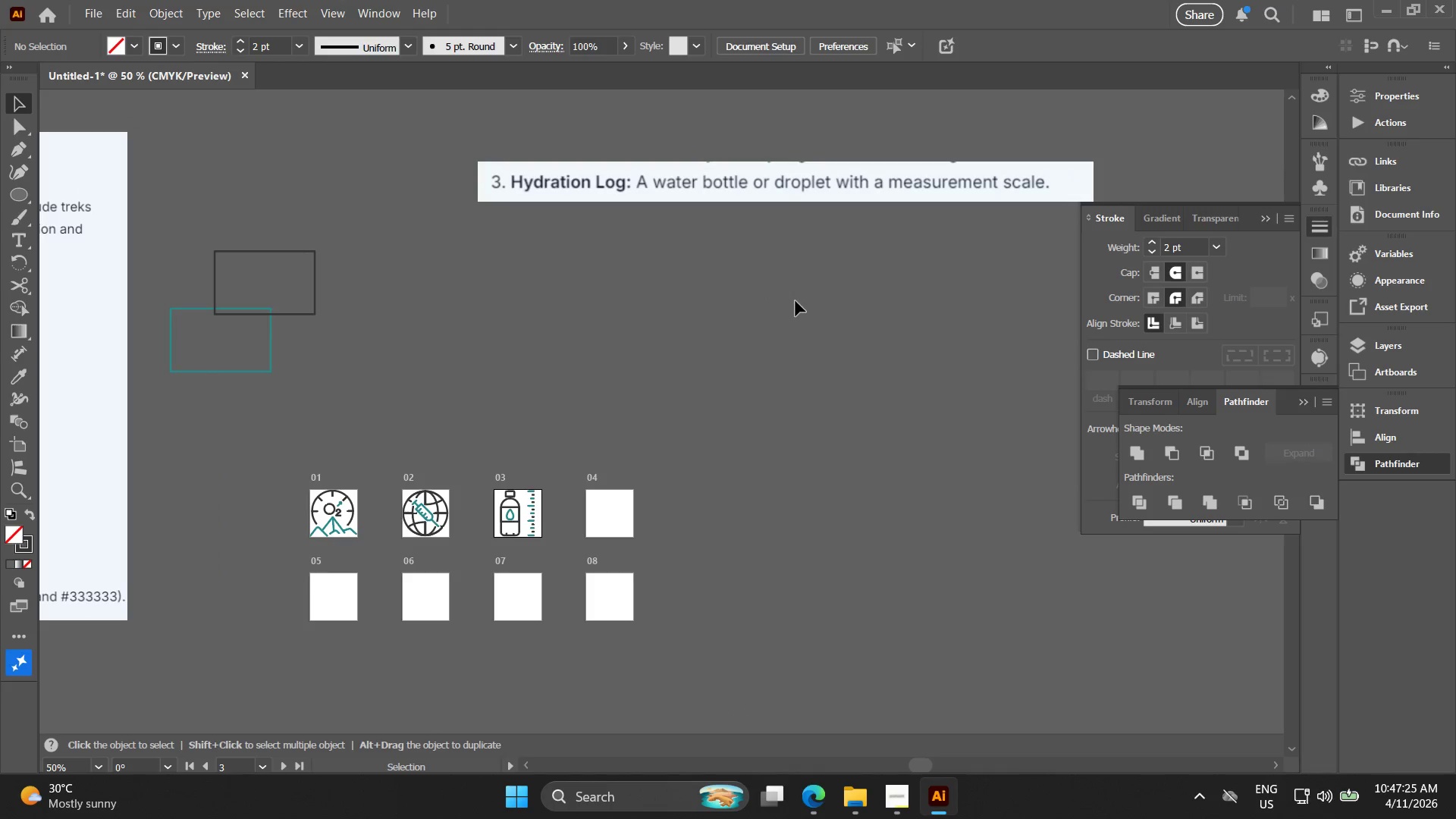 
left_click_drag(start_coordinate=[788, 293], to_coordinate=[667, 166])
 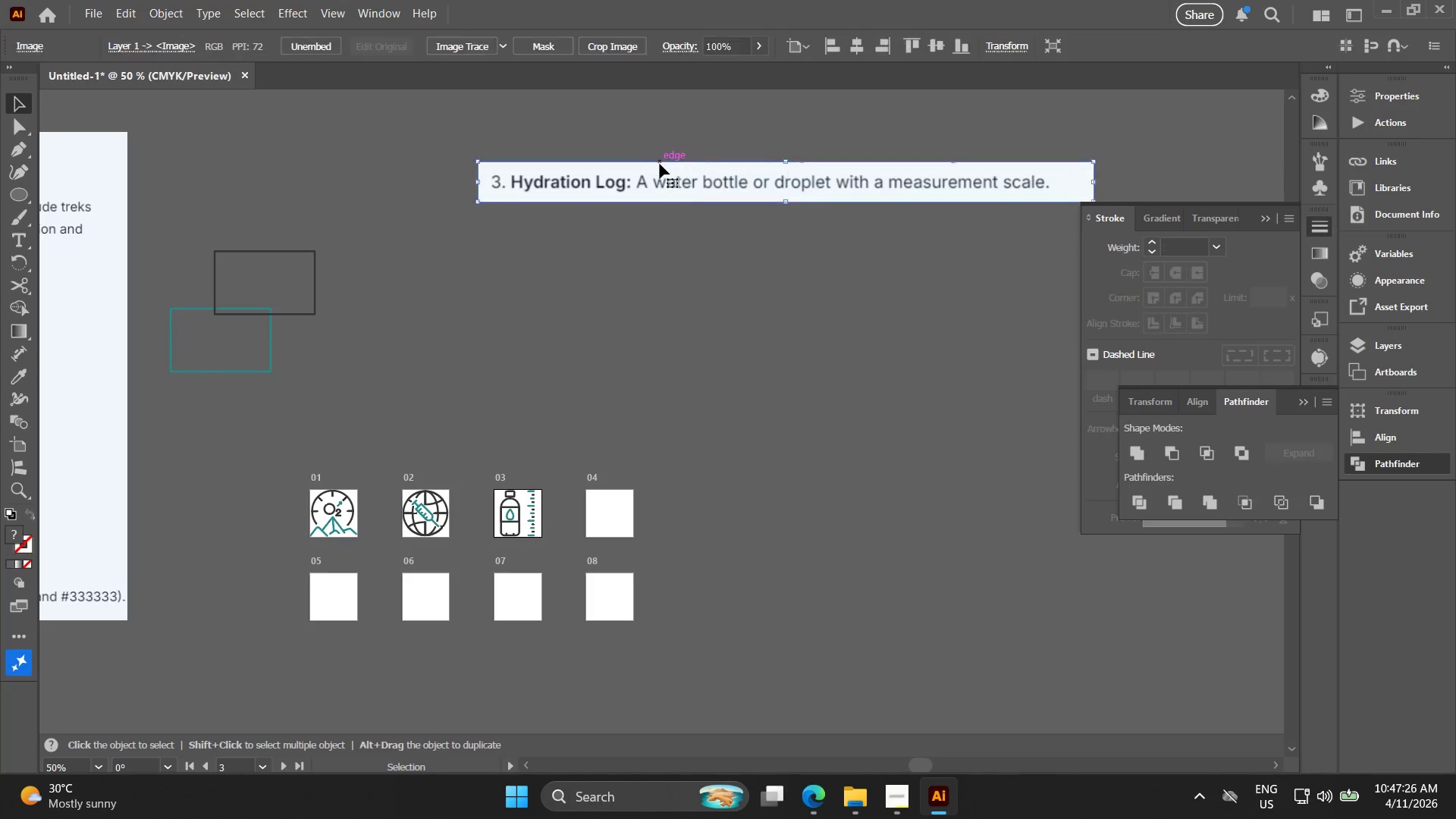 
key(Backspace)
 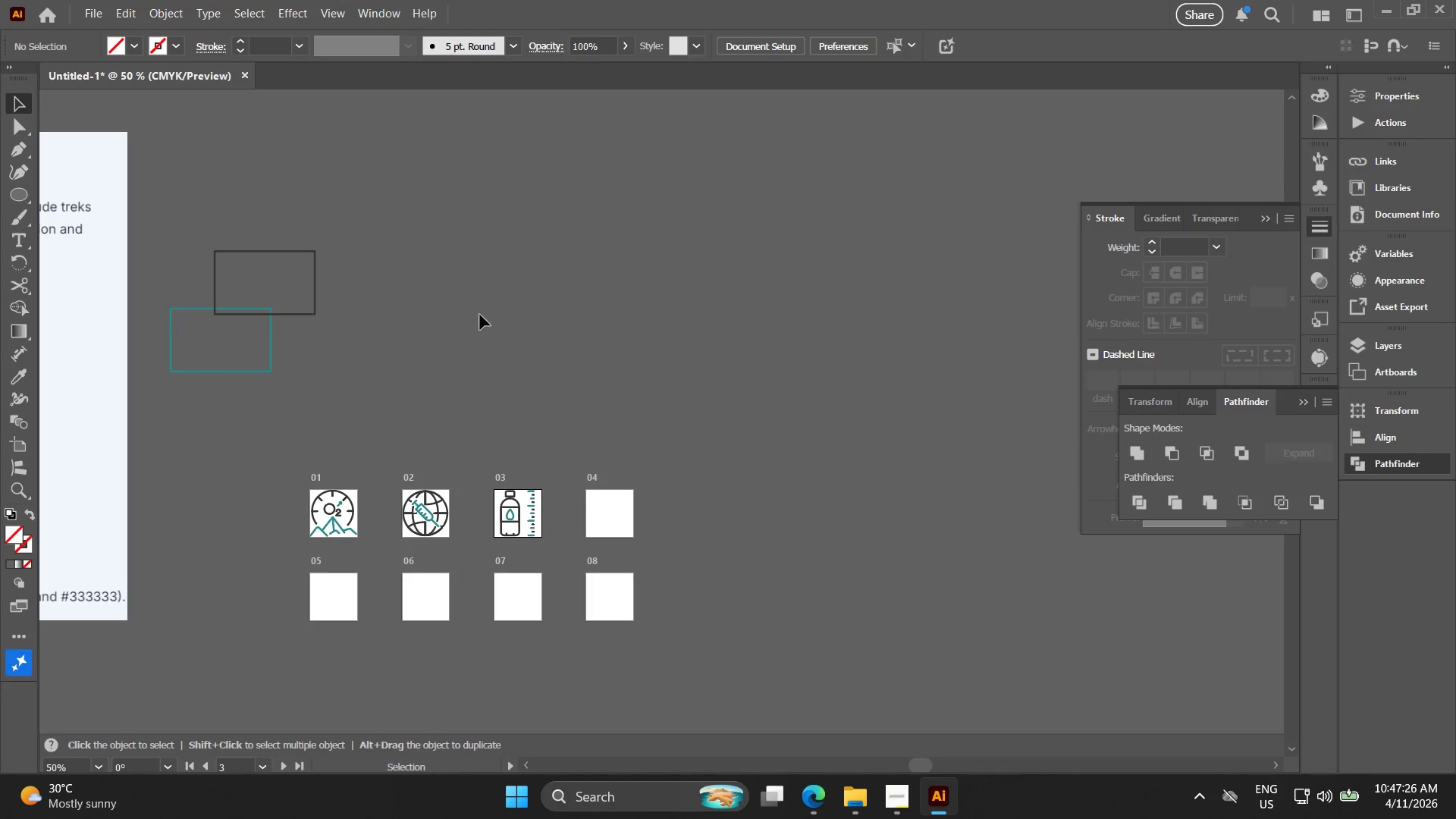 
hold_key(key=Space, duration=1.5)
 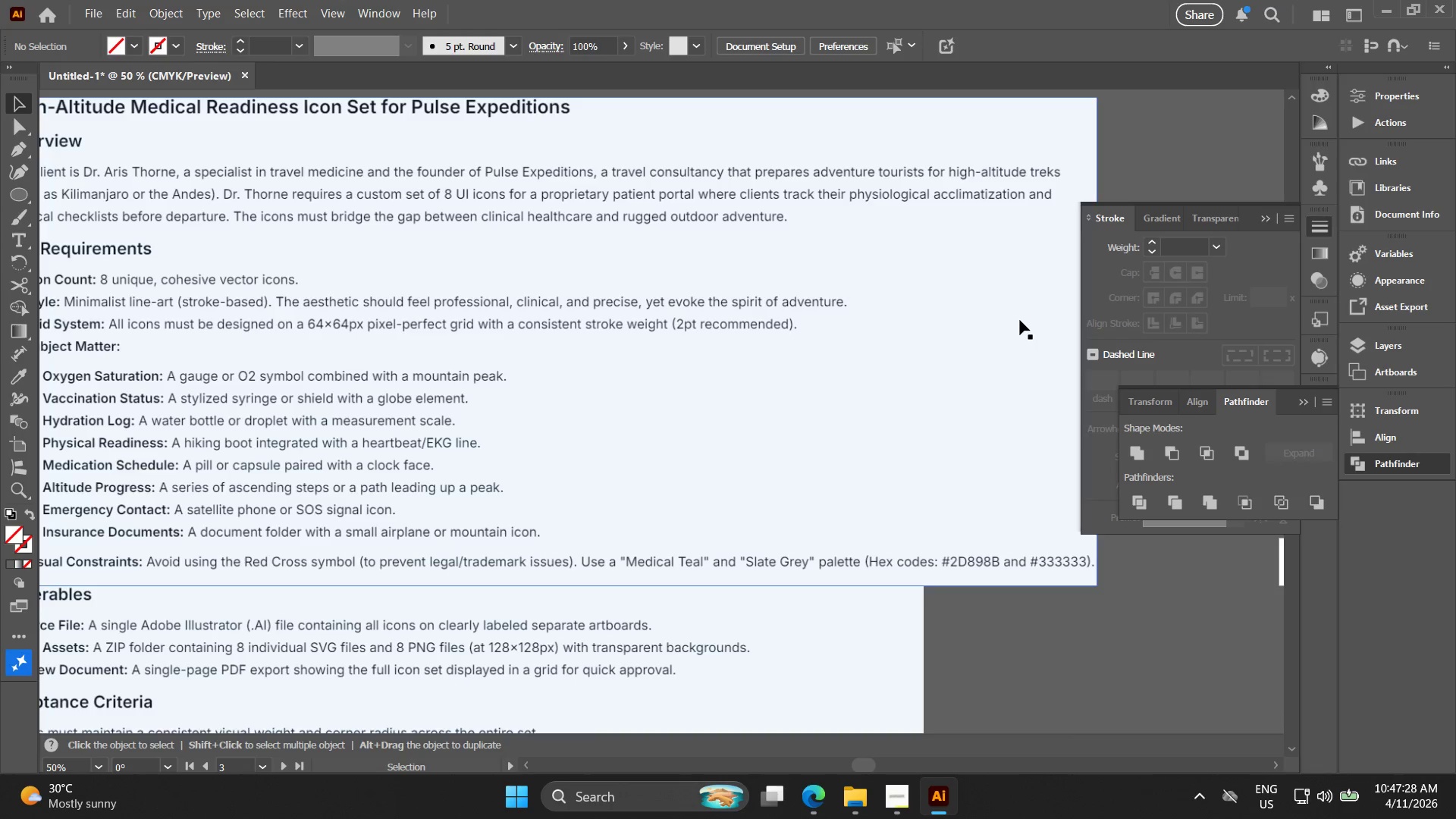 
left_click_drag(start_coordinate=[476, 326], to_coordinate=[908, 284])
 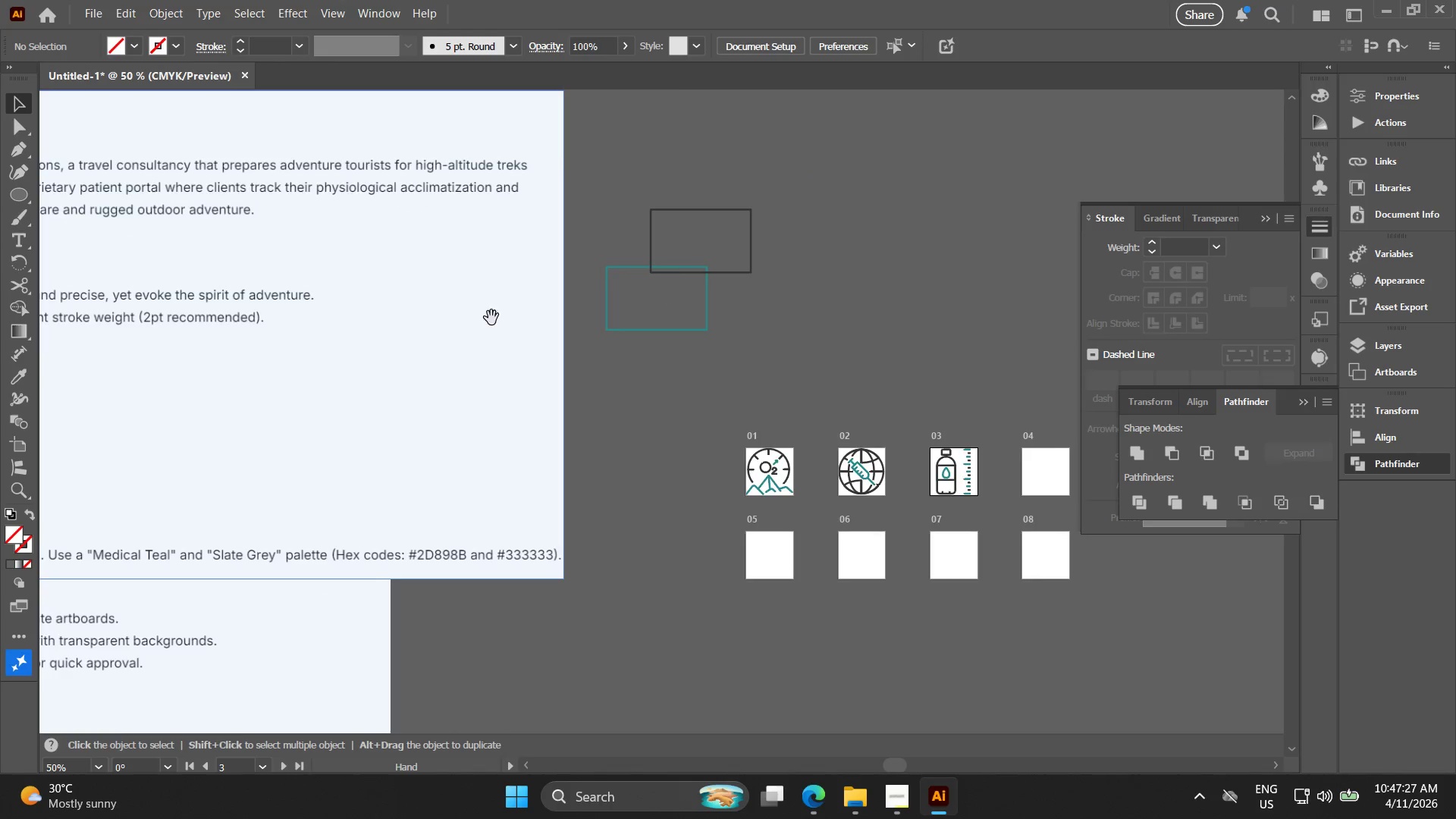 
left_click_drag(start_coordinate=[494, 318], to_coordinate=[1028, 325])
 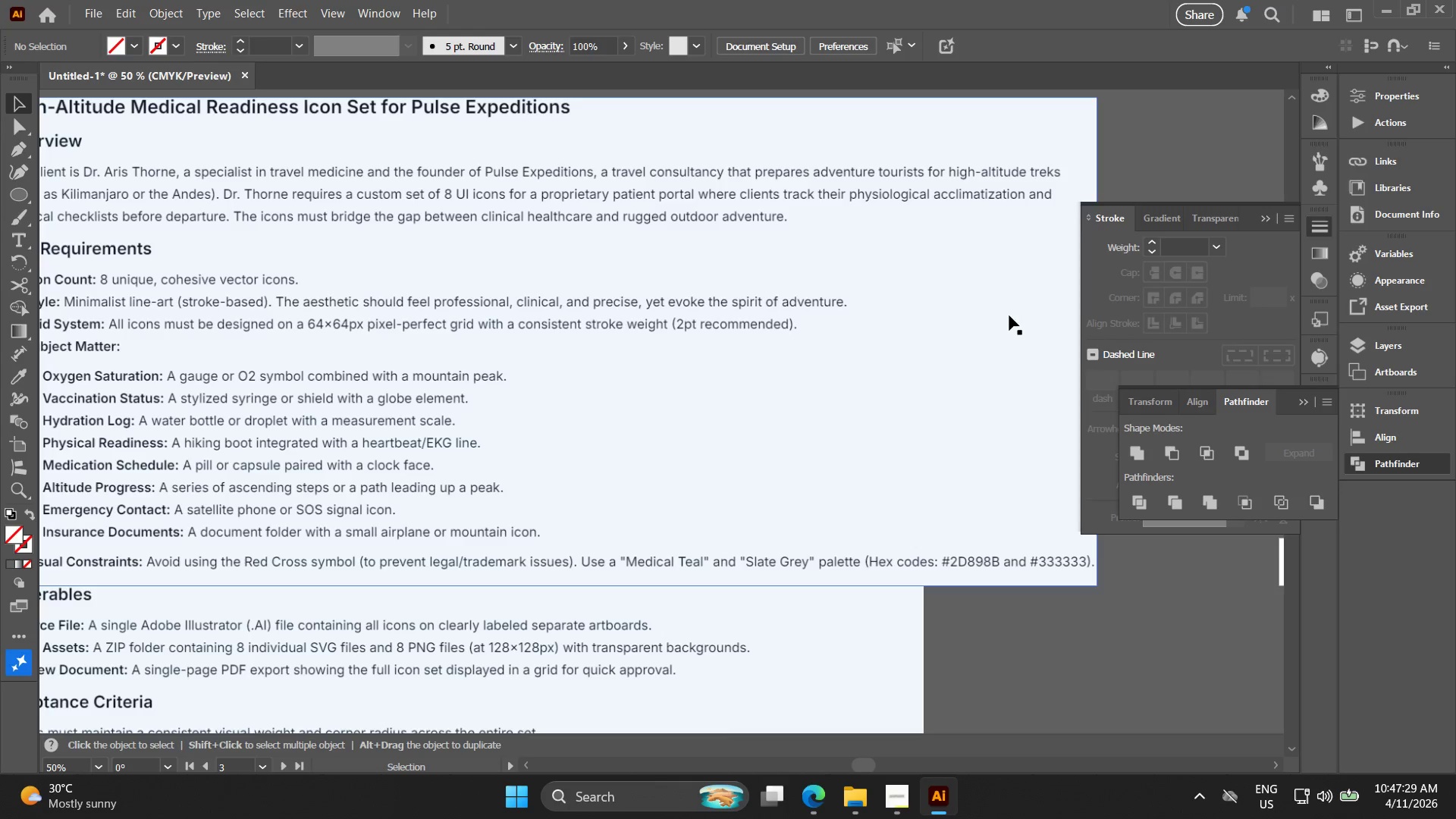 
hold_key(key=Space, duration=0.38)
 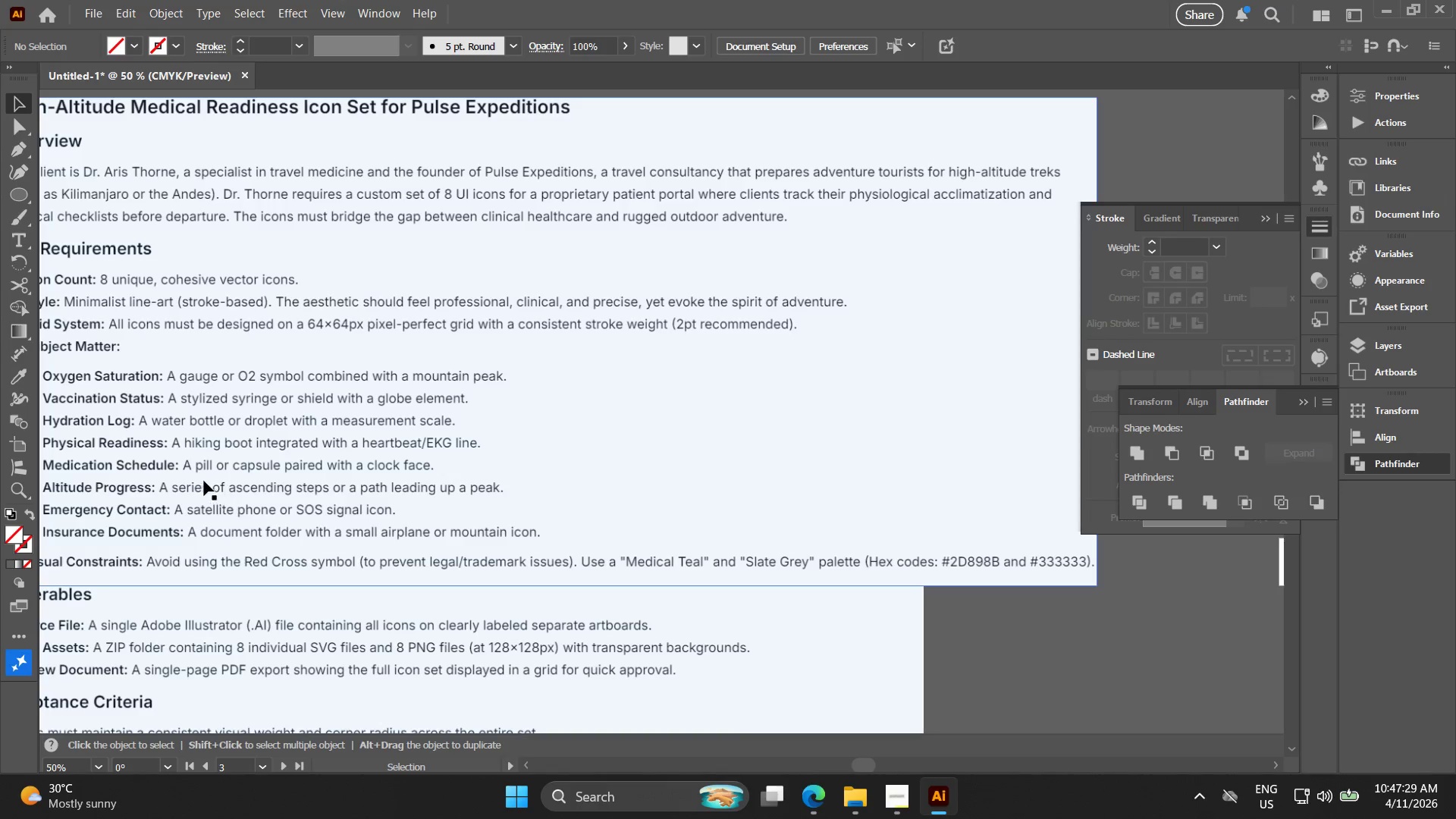 
key(Alt+AltLeft)
 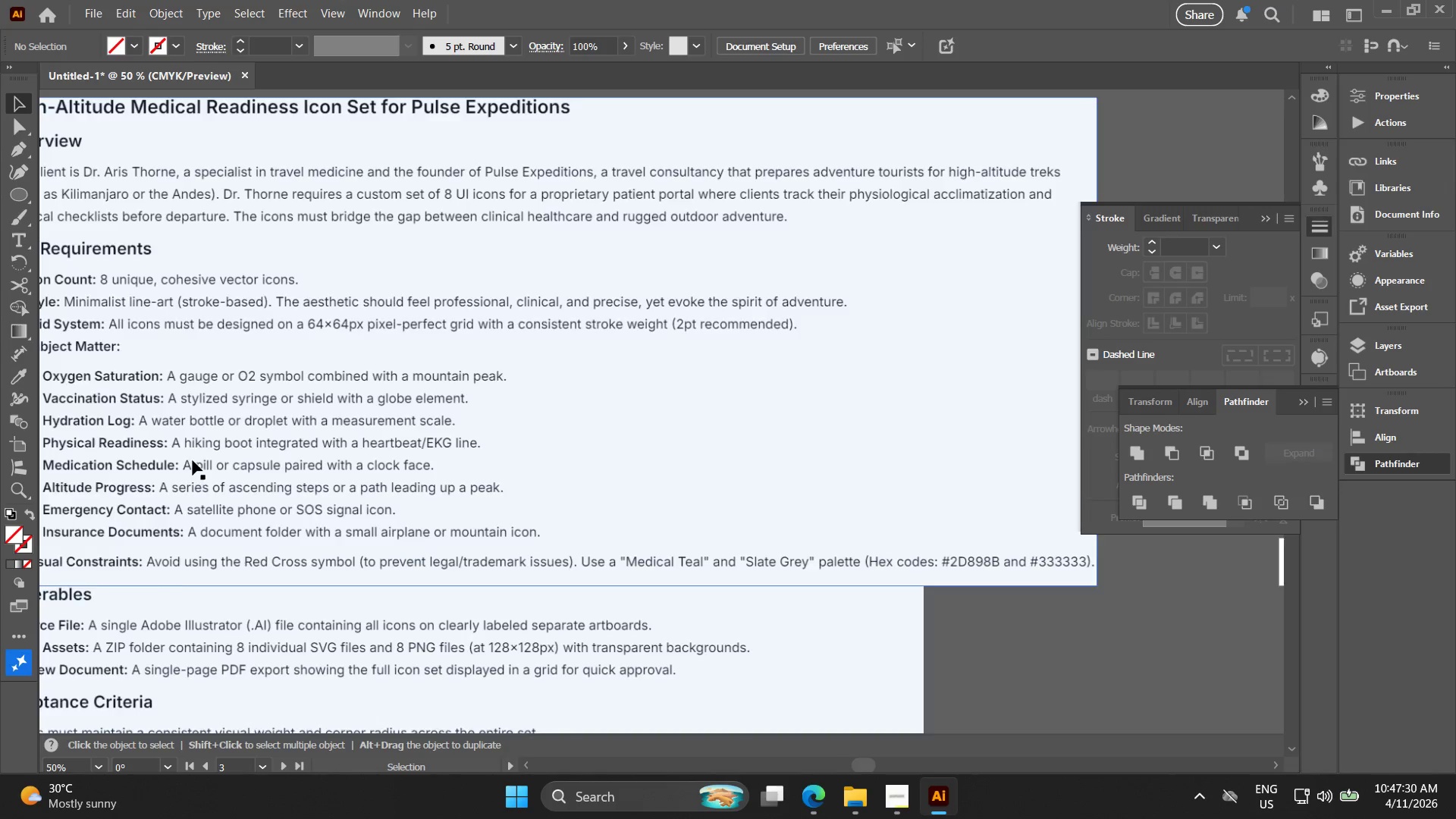 
scroll: coordinate [193, 458], scroll_direction: up, amount: 2.0
 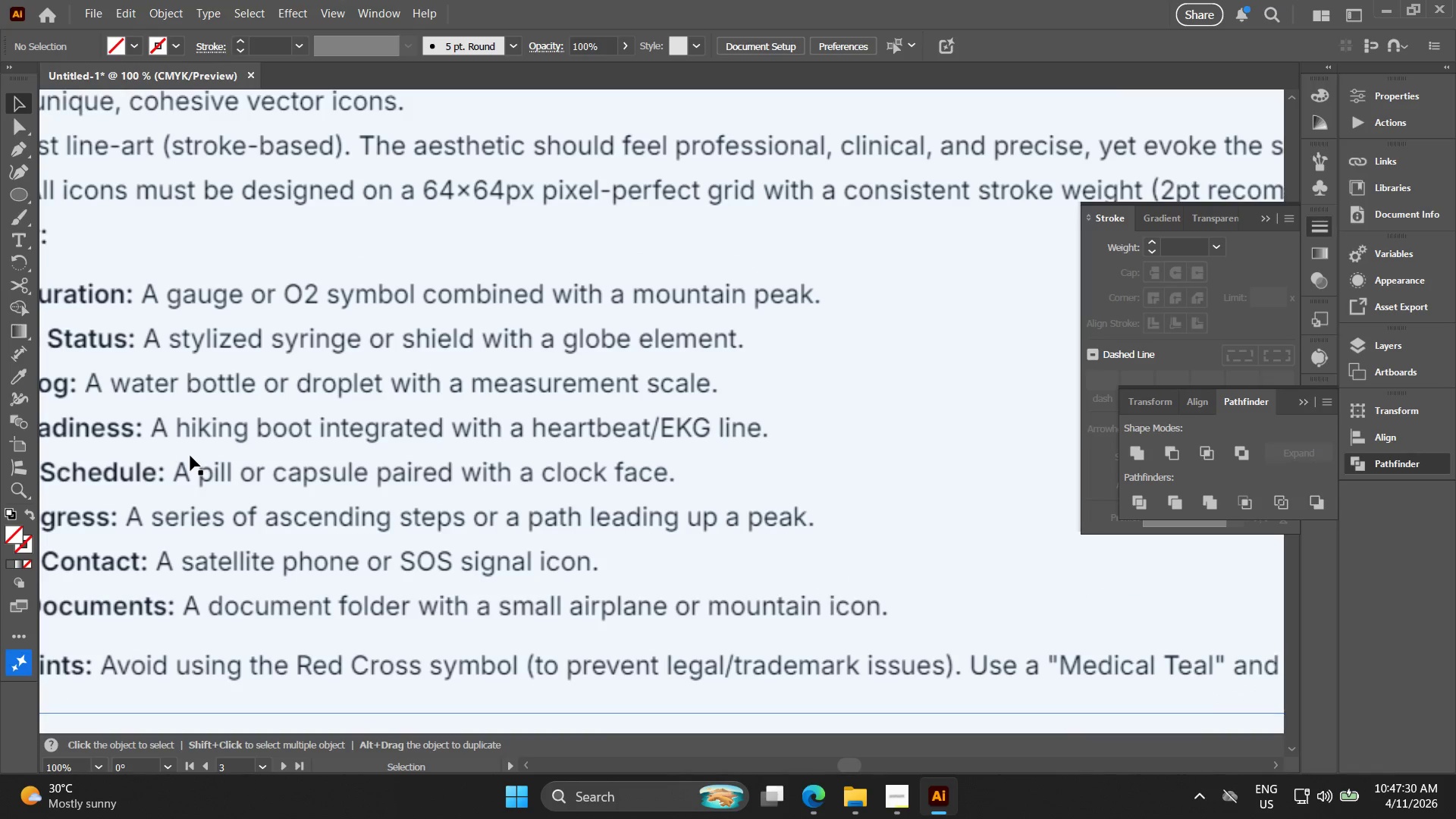 
key(Alt+AltLeft)
 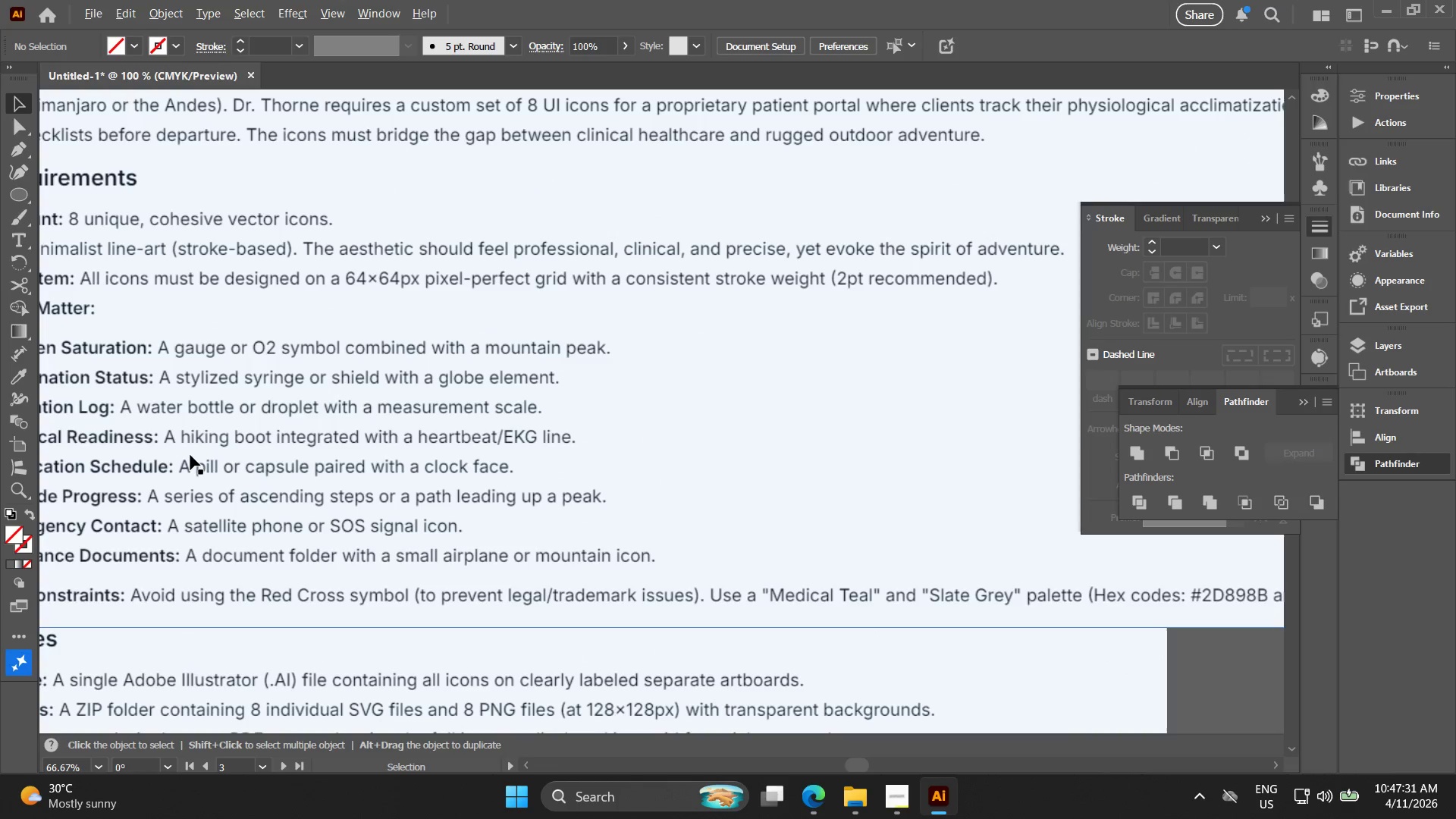 
hold_key(key=Space, duration=0.69)
 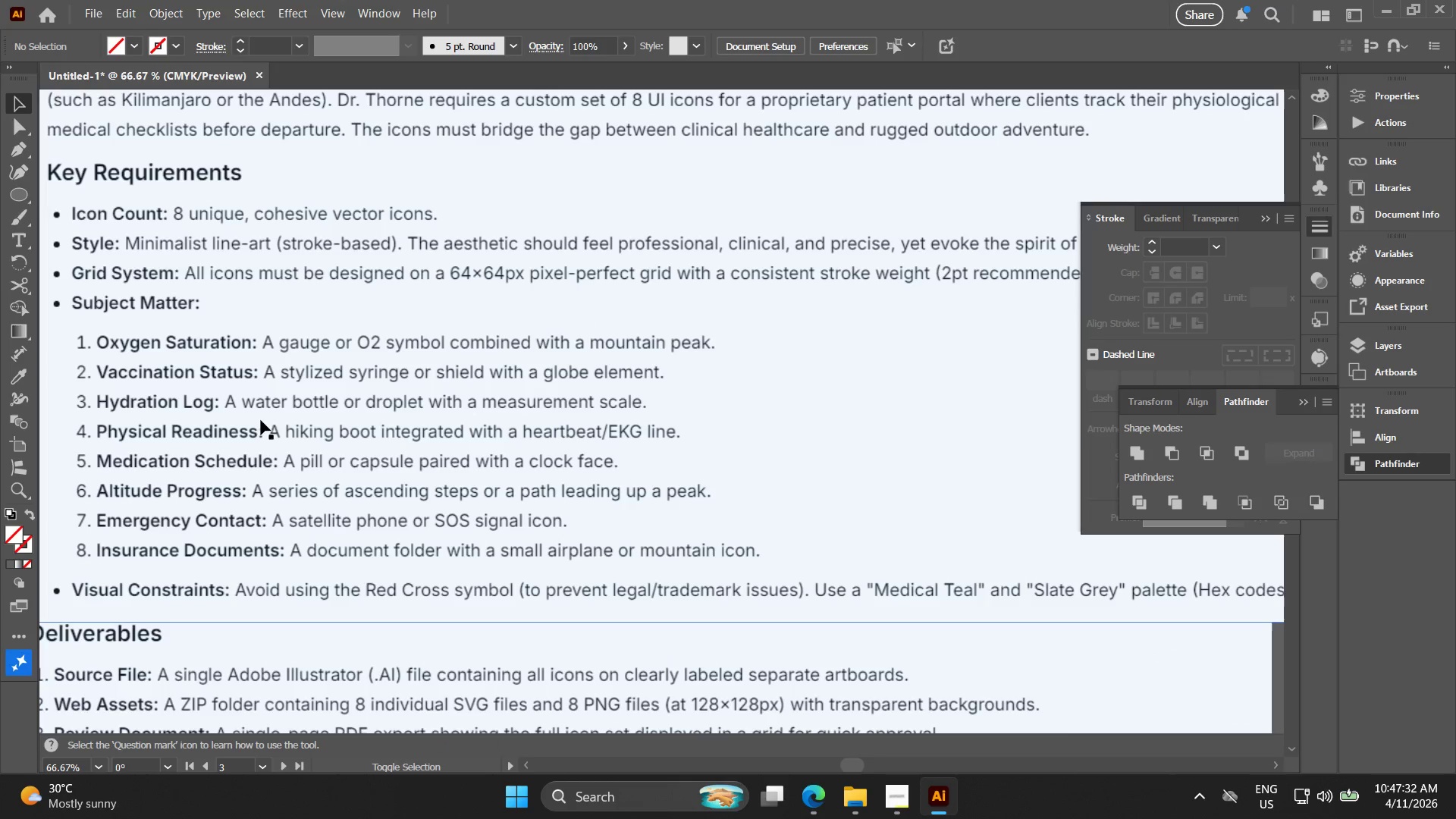 
left_click_drag(start_coordinate=[210, 448], to_coordinate=[313, 443])
 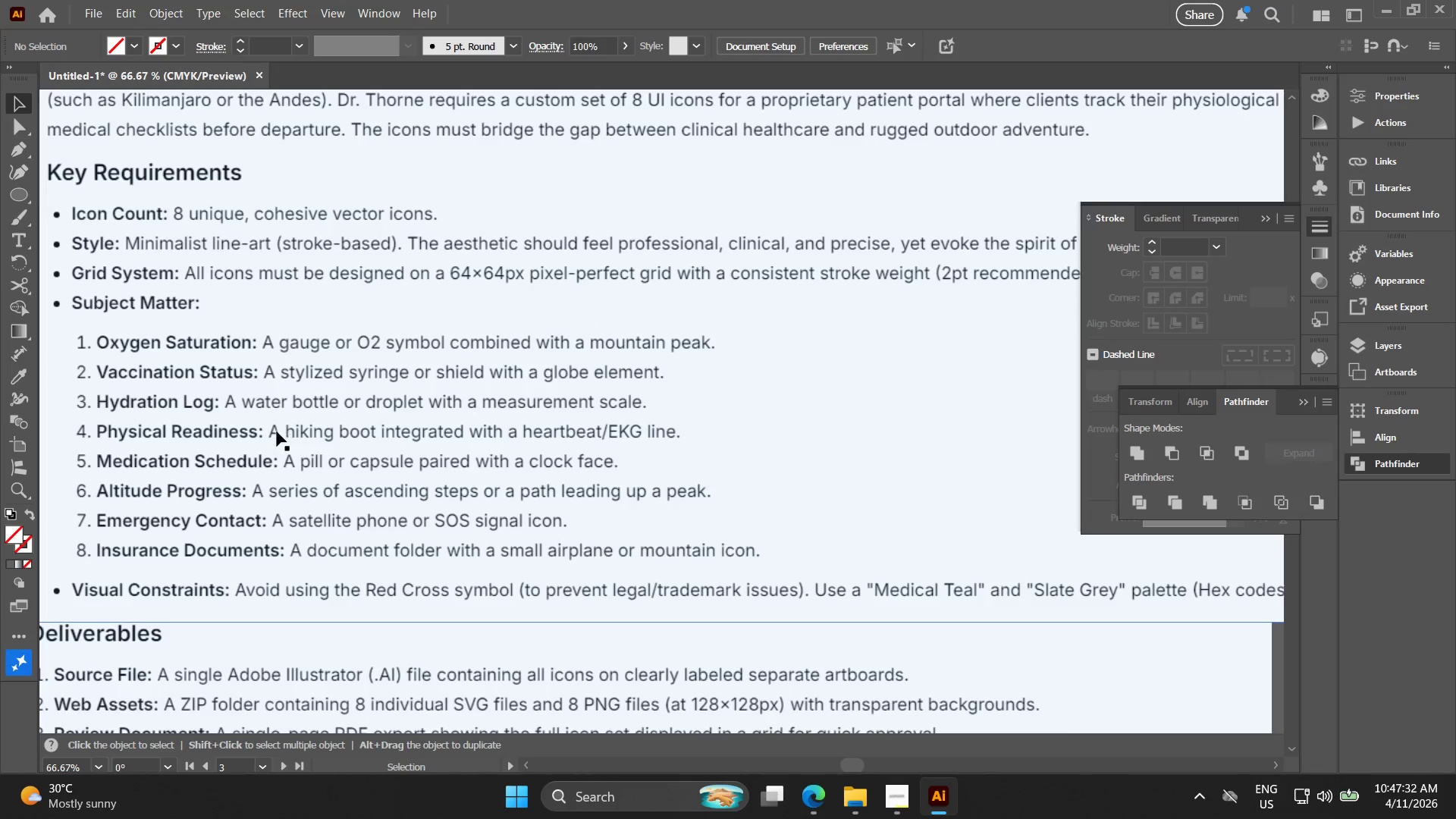 
scroll: coordinate [190, 455], scroll_direction: down, amount: 1.0
 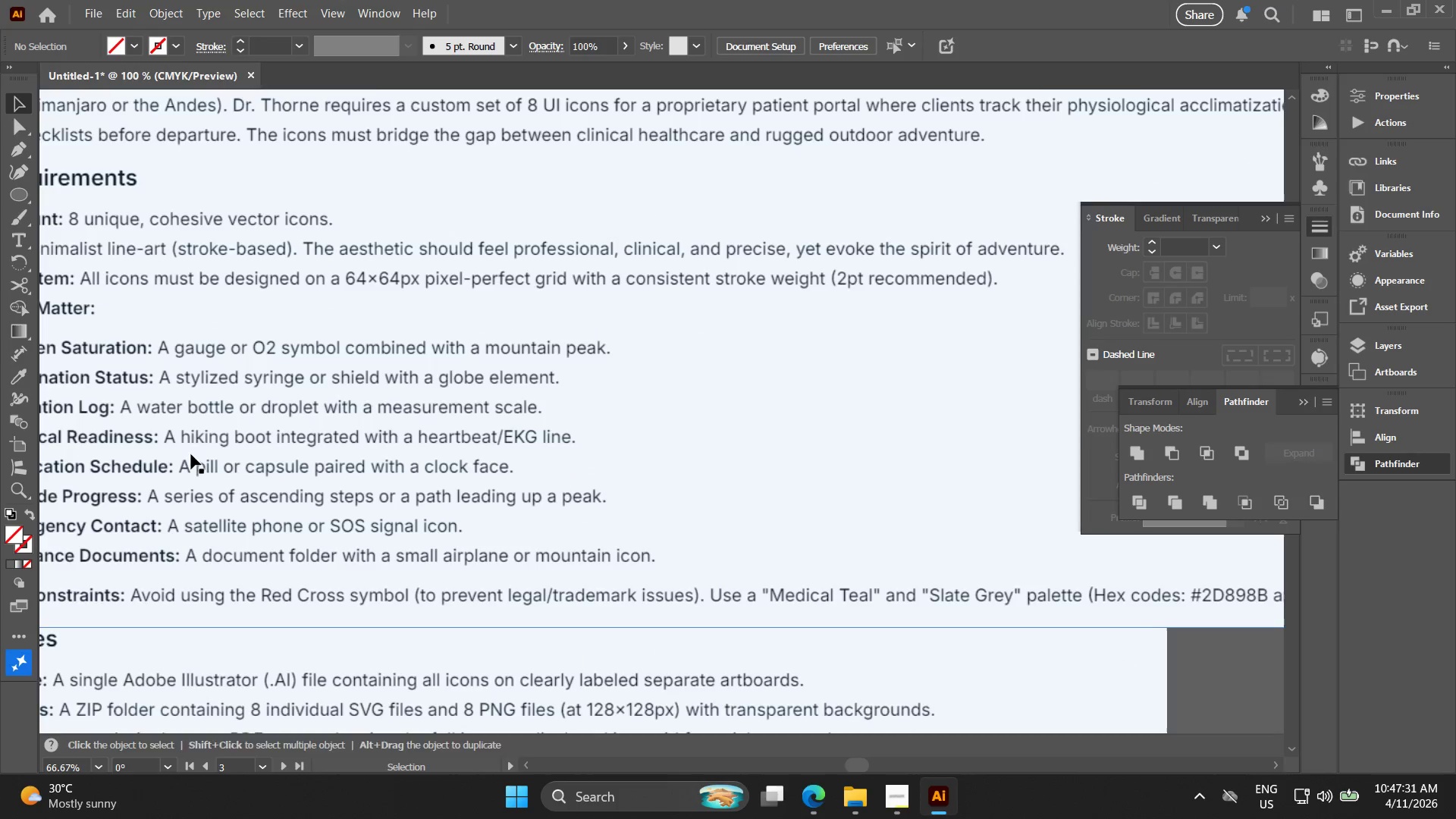 
key(Meta+Shift+S)
 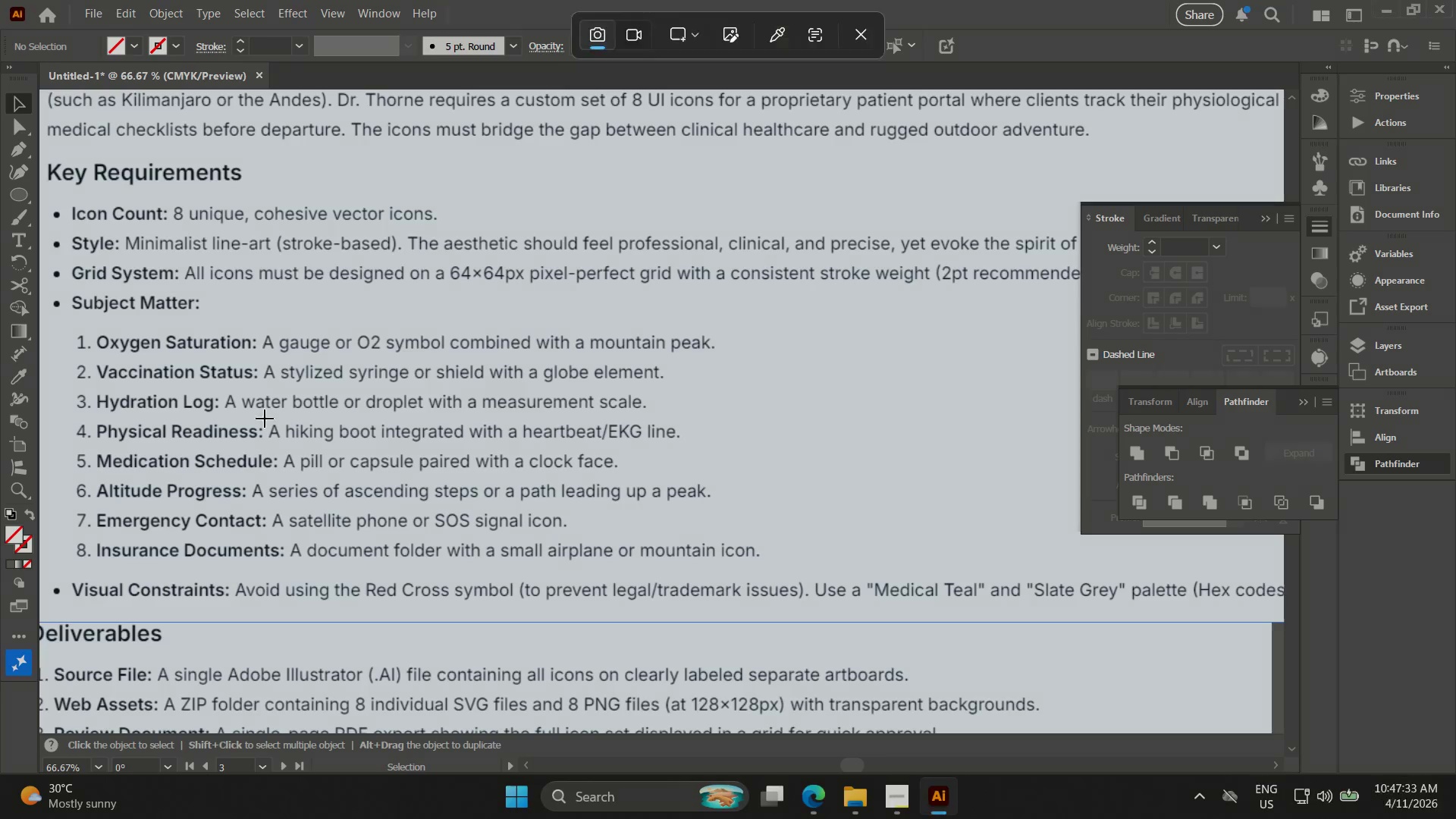 
left_click_drag(start_coordinate=[265, 419], to_coordinate=[704, 447])
 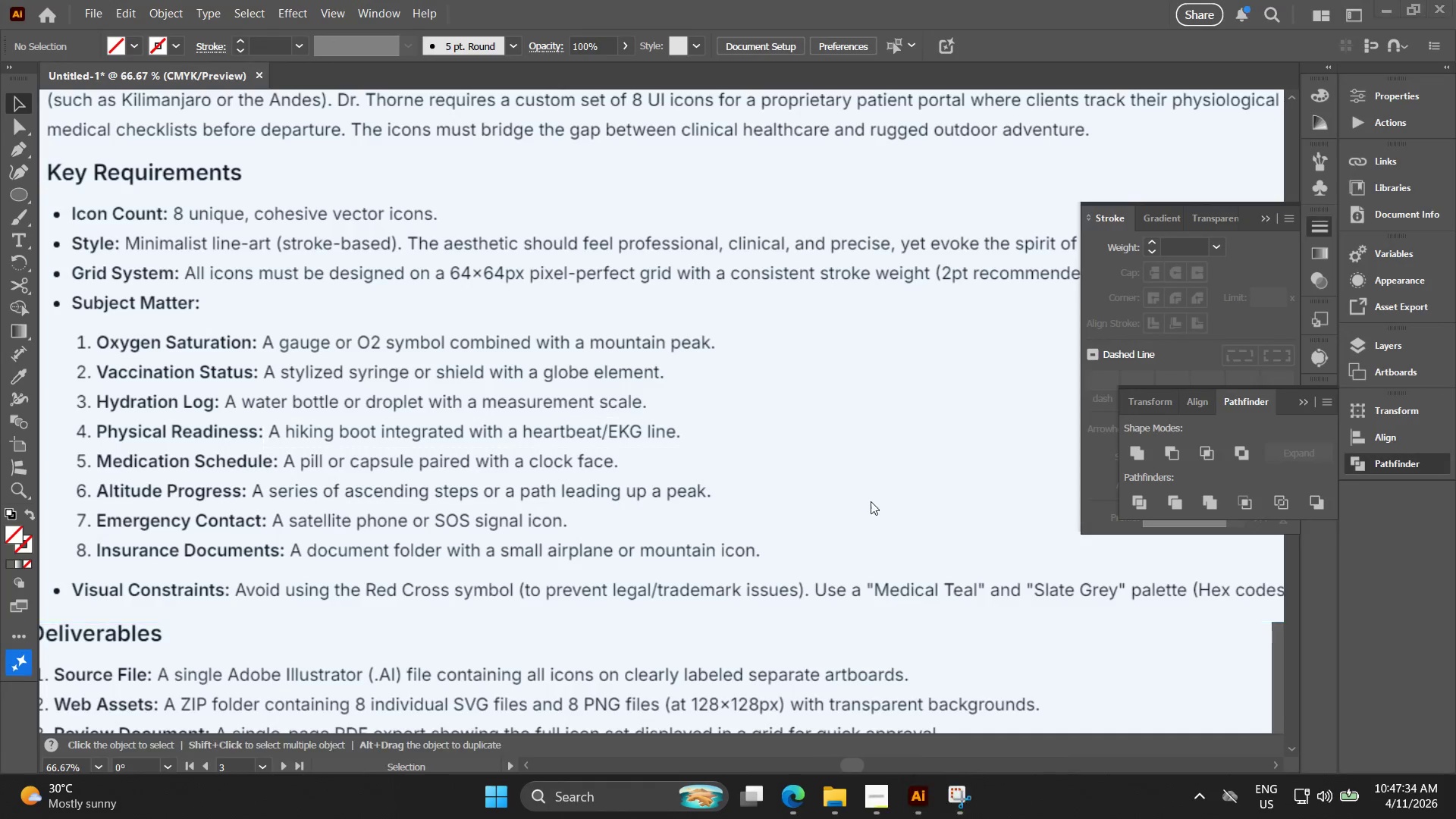 
hold_key(key=Space, duration=1.2)
 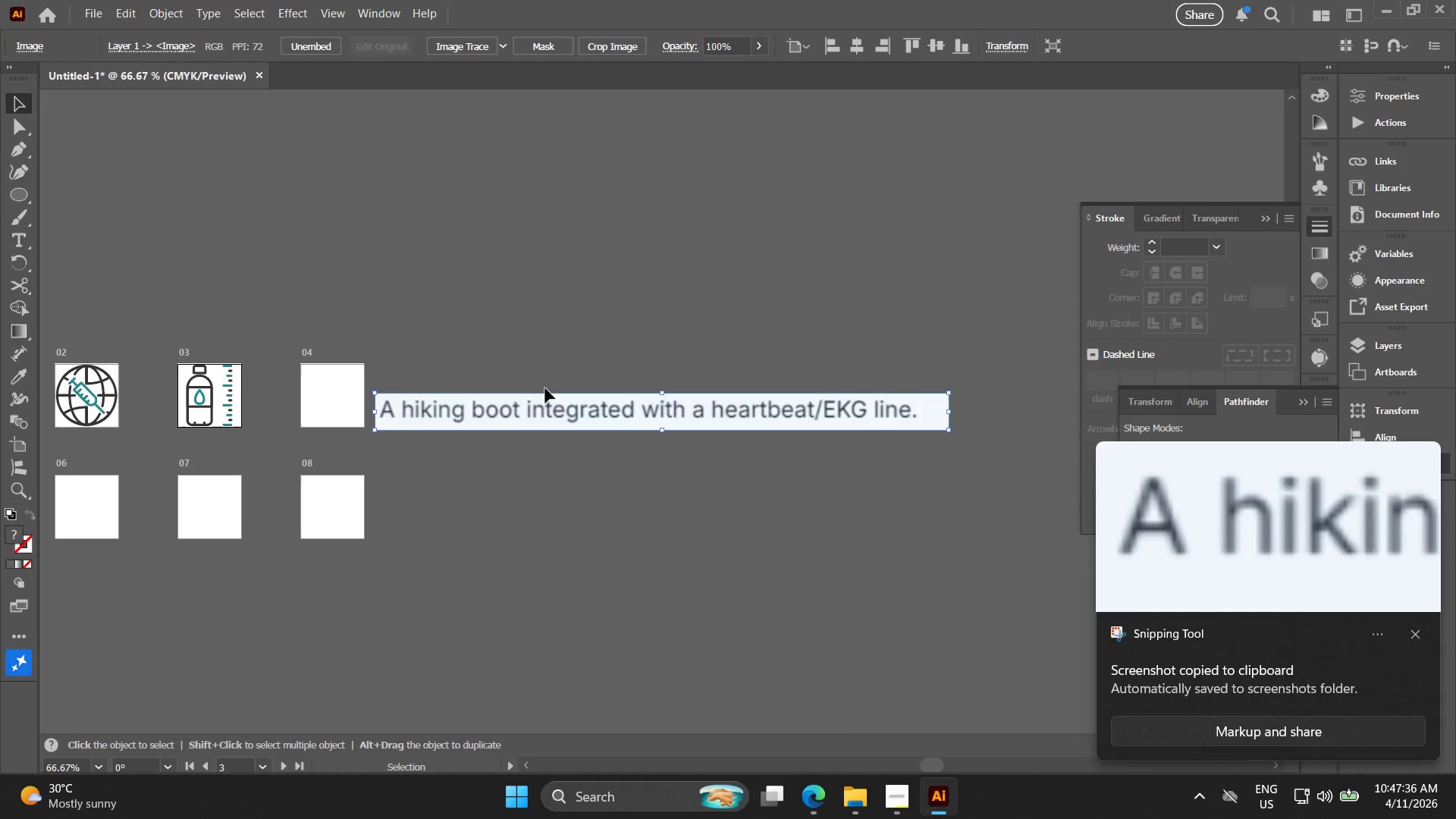 
left_click_drag(start_coordinate=[883, 486], to_coordinate=[330, 448])
 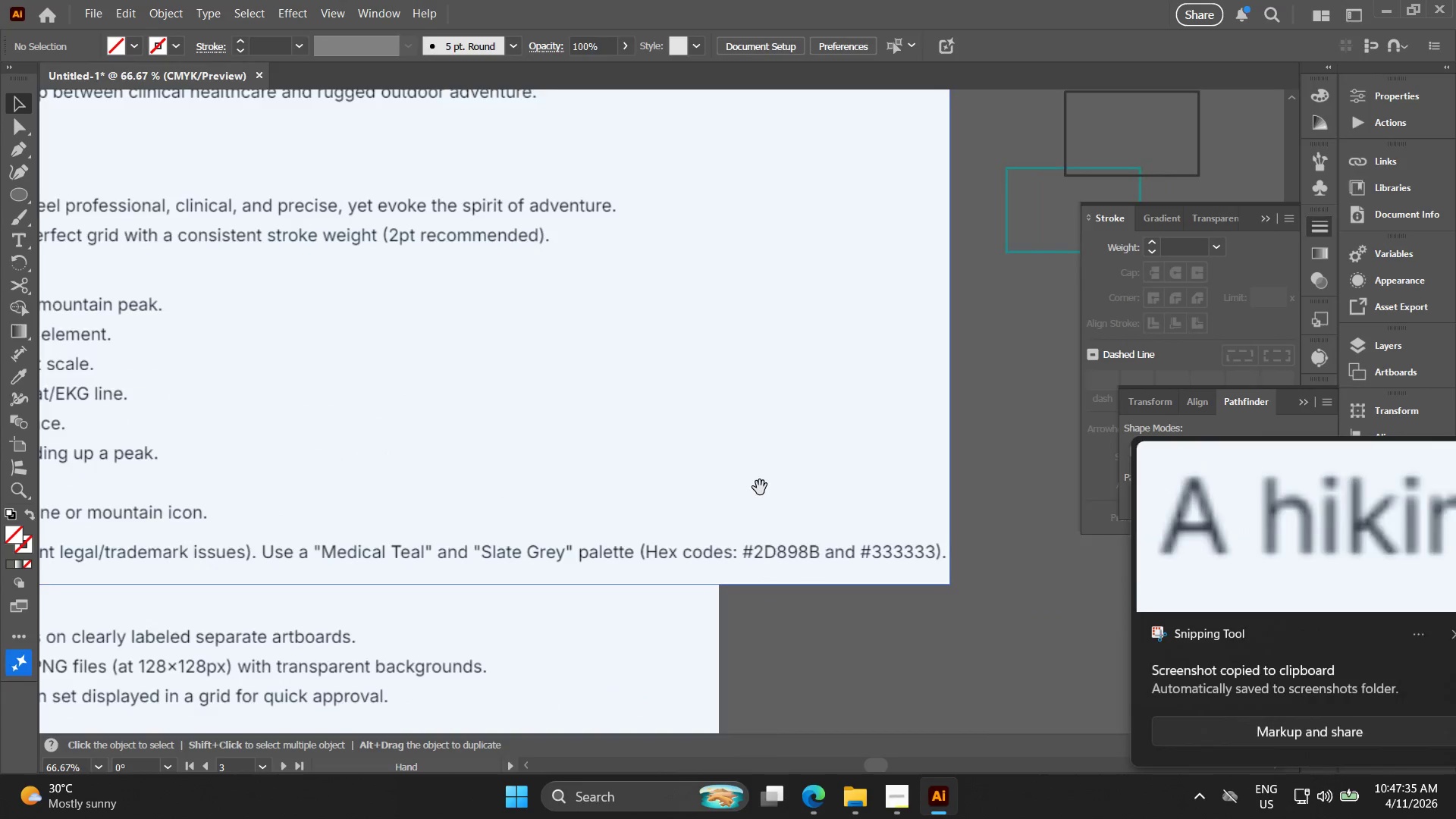 
left_click_drag(start_coordinate=[877, 482], to_coordinate=[42, 433])
 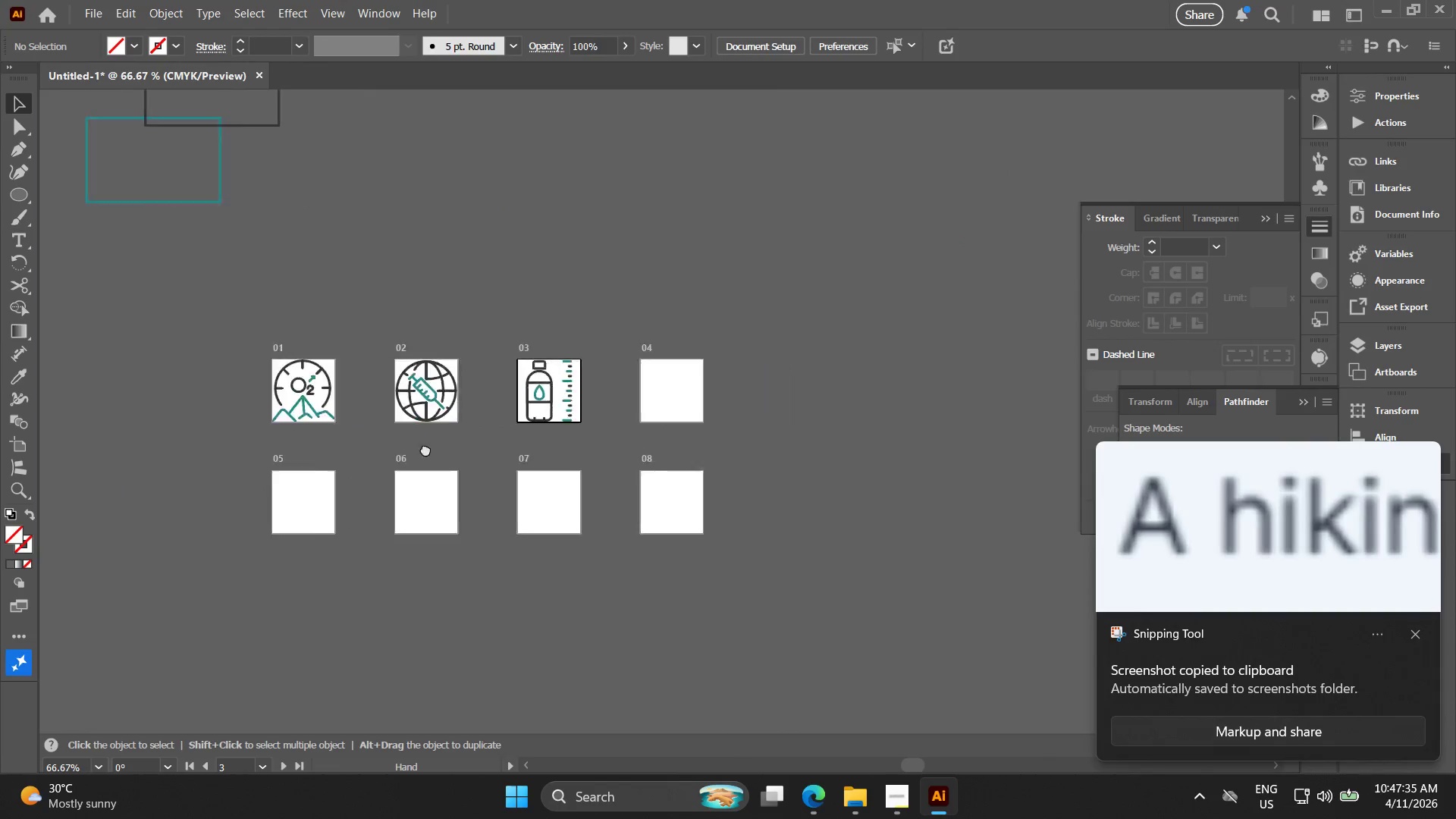 
left_click_drag(start_coordinate=[613, 450], to_coordinate=[190, 453])
 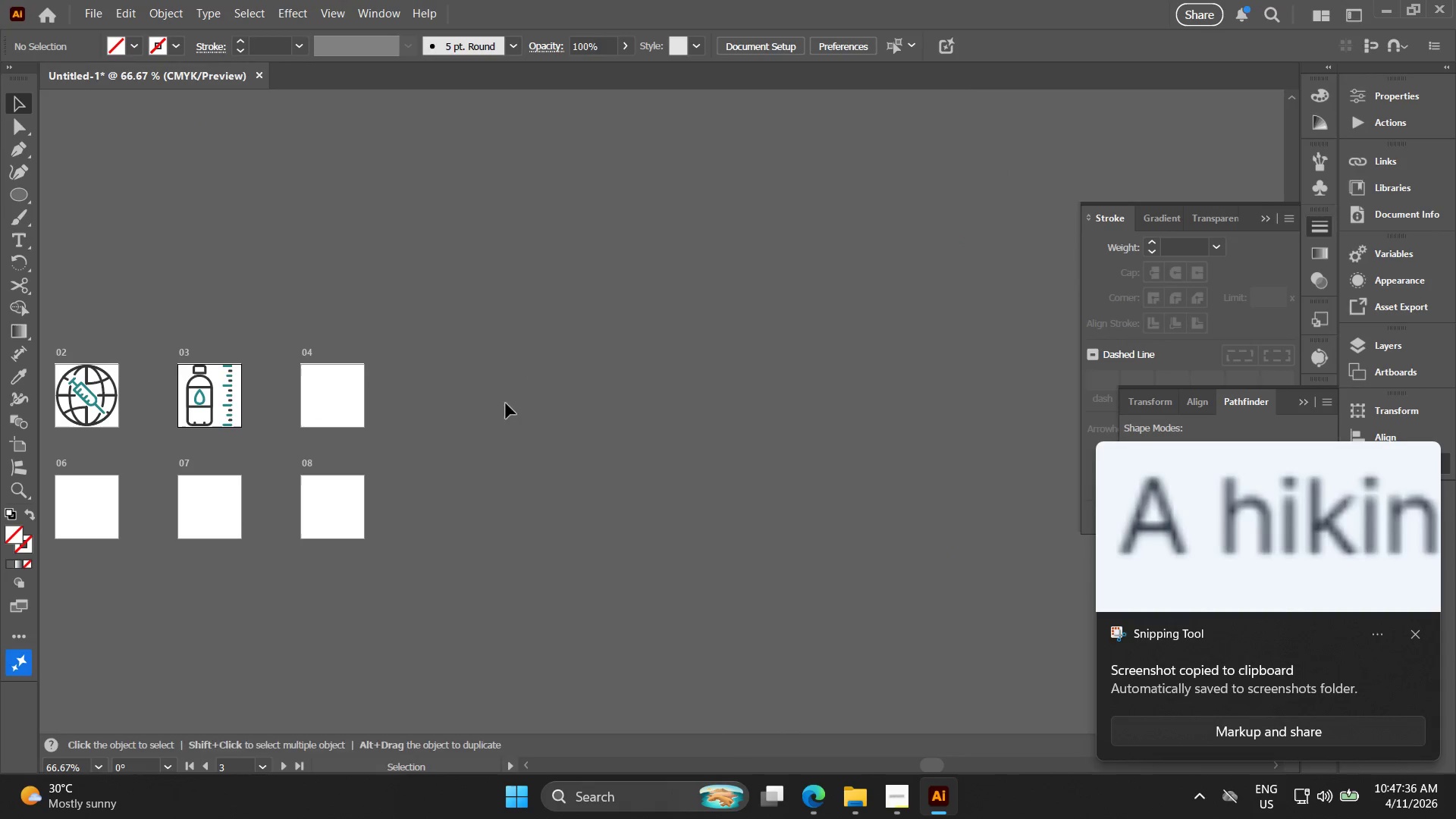 
key(Control+V)
 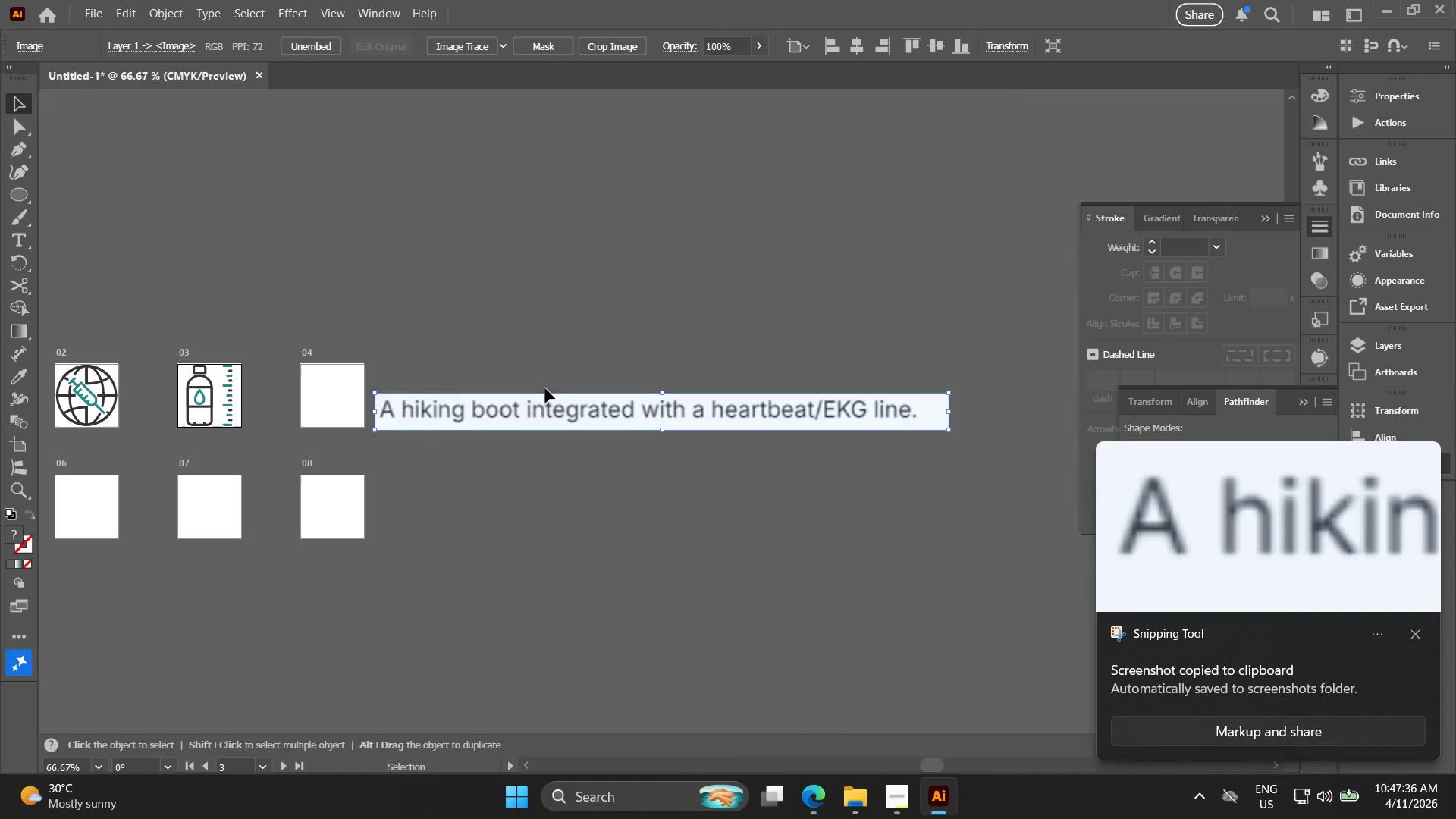 
key(Alt+AltLeft)
 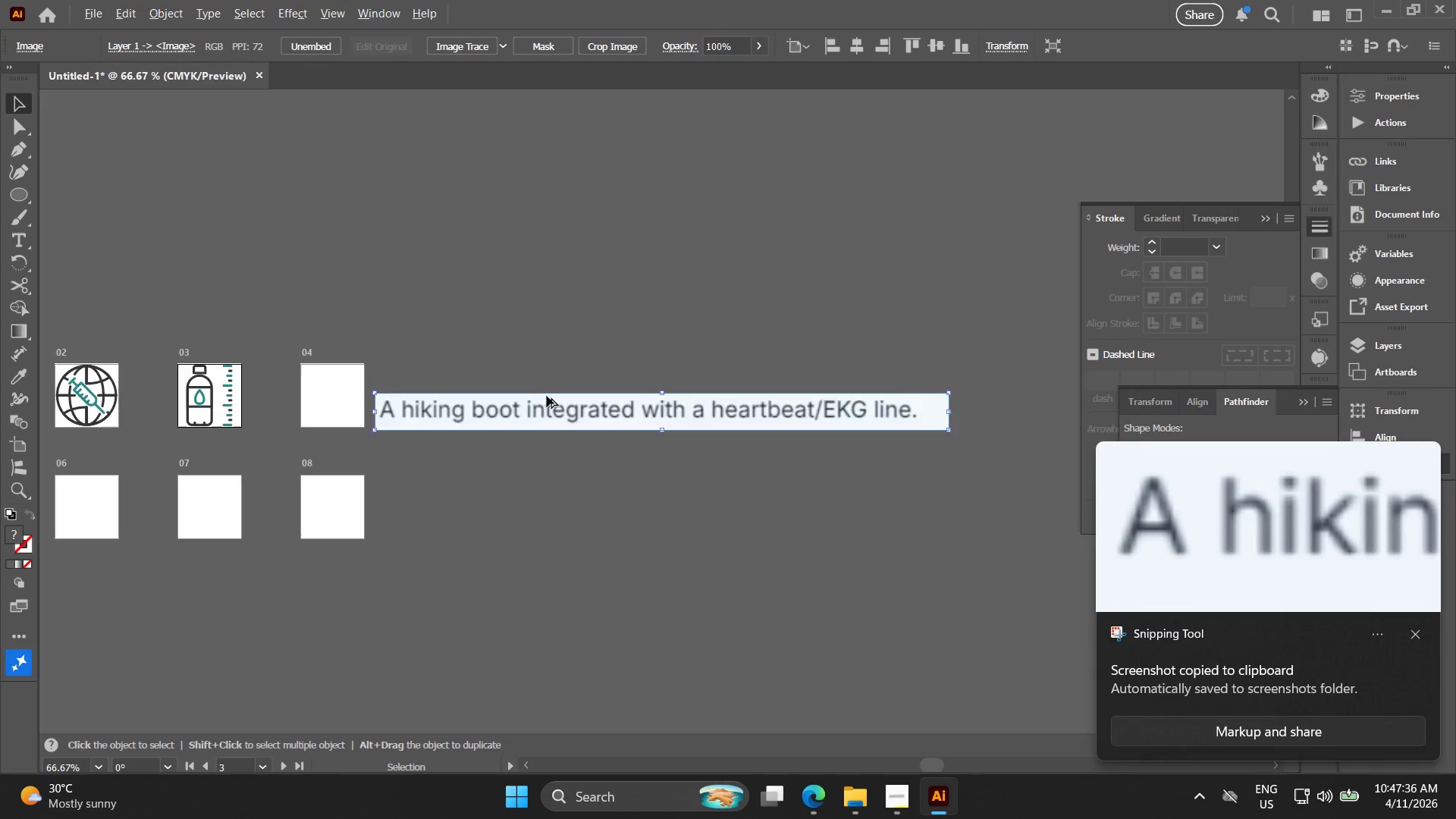 
key(Alt+AltLeft)
 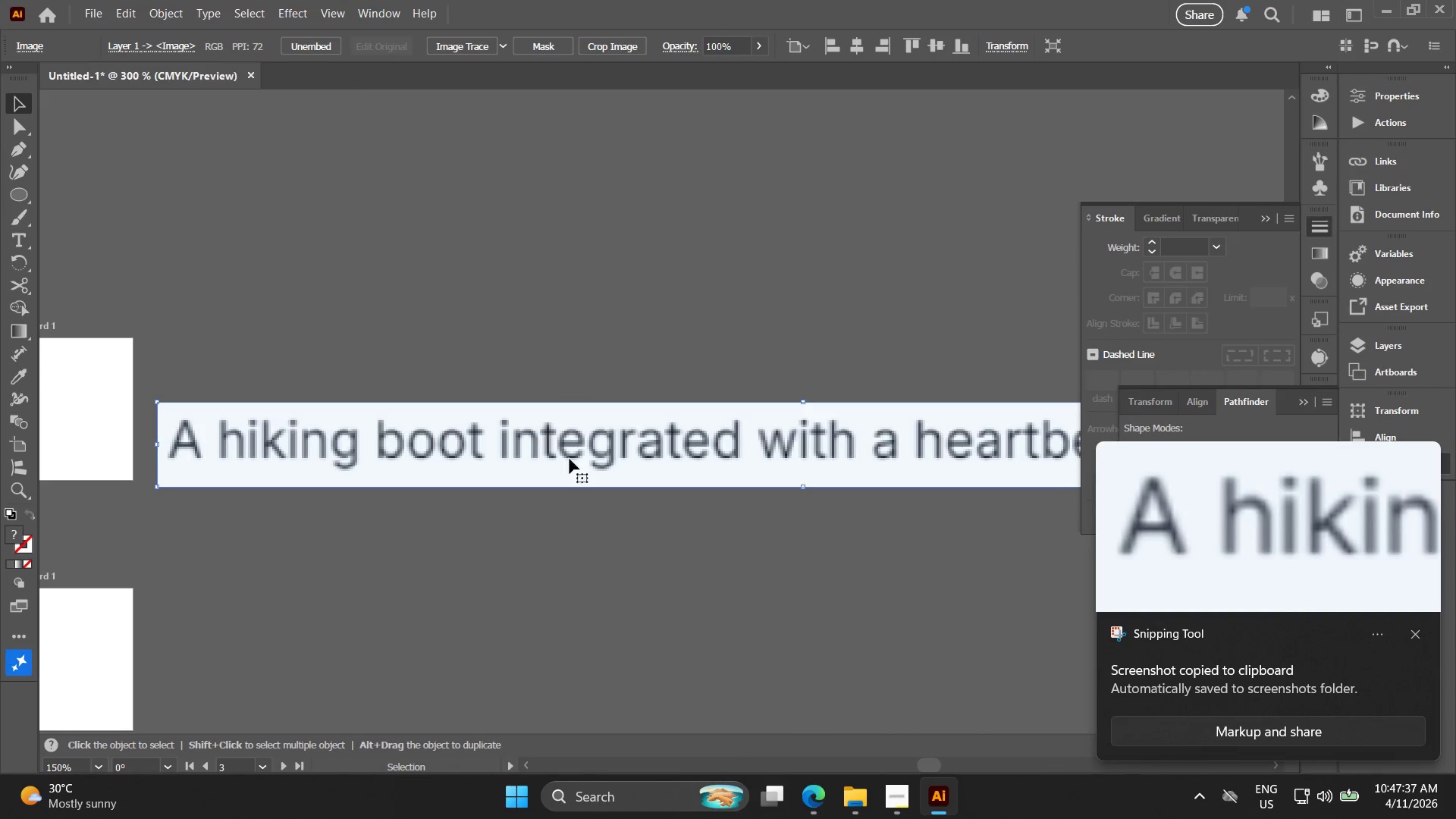 
left_click_drag(start_coordinate=[570, 459], to_coordinate=[455, 195])
 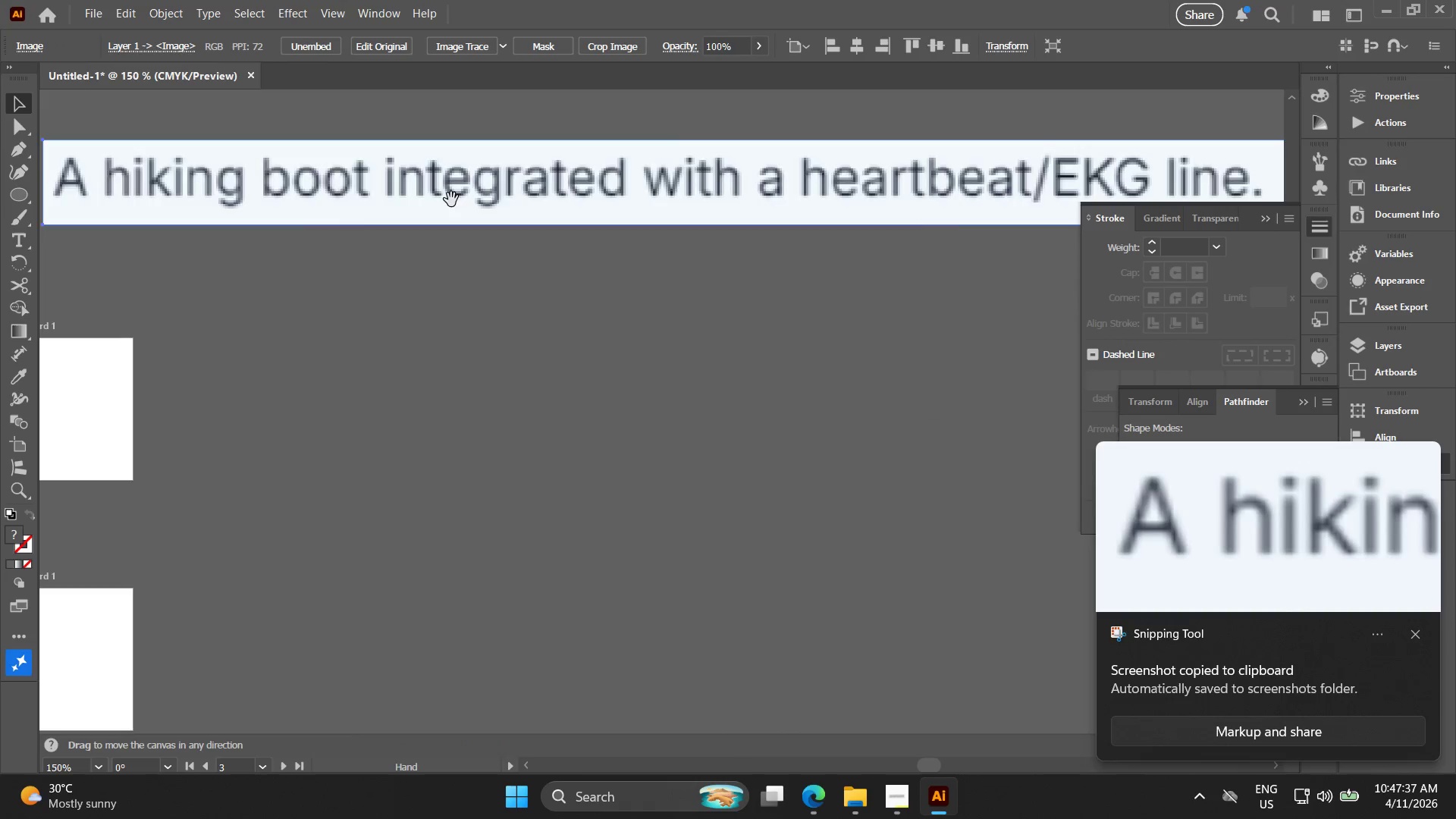 
scroll: coordinate [541, 426], scroll_direction: up, amount: 1.0
 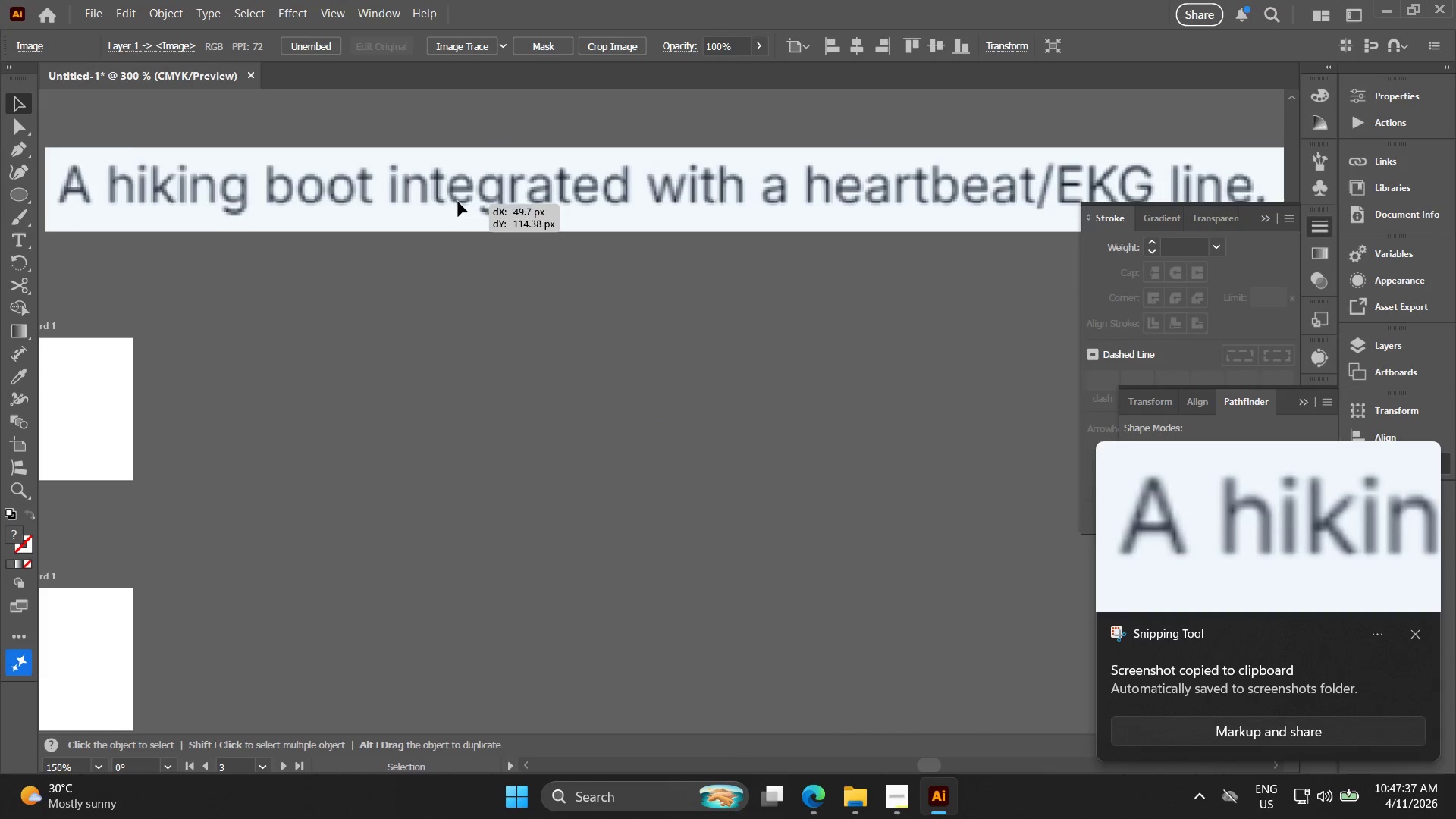 
hold_key(key=Space, duration=0.33)
 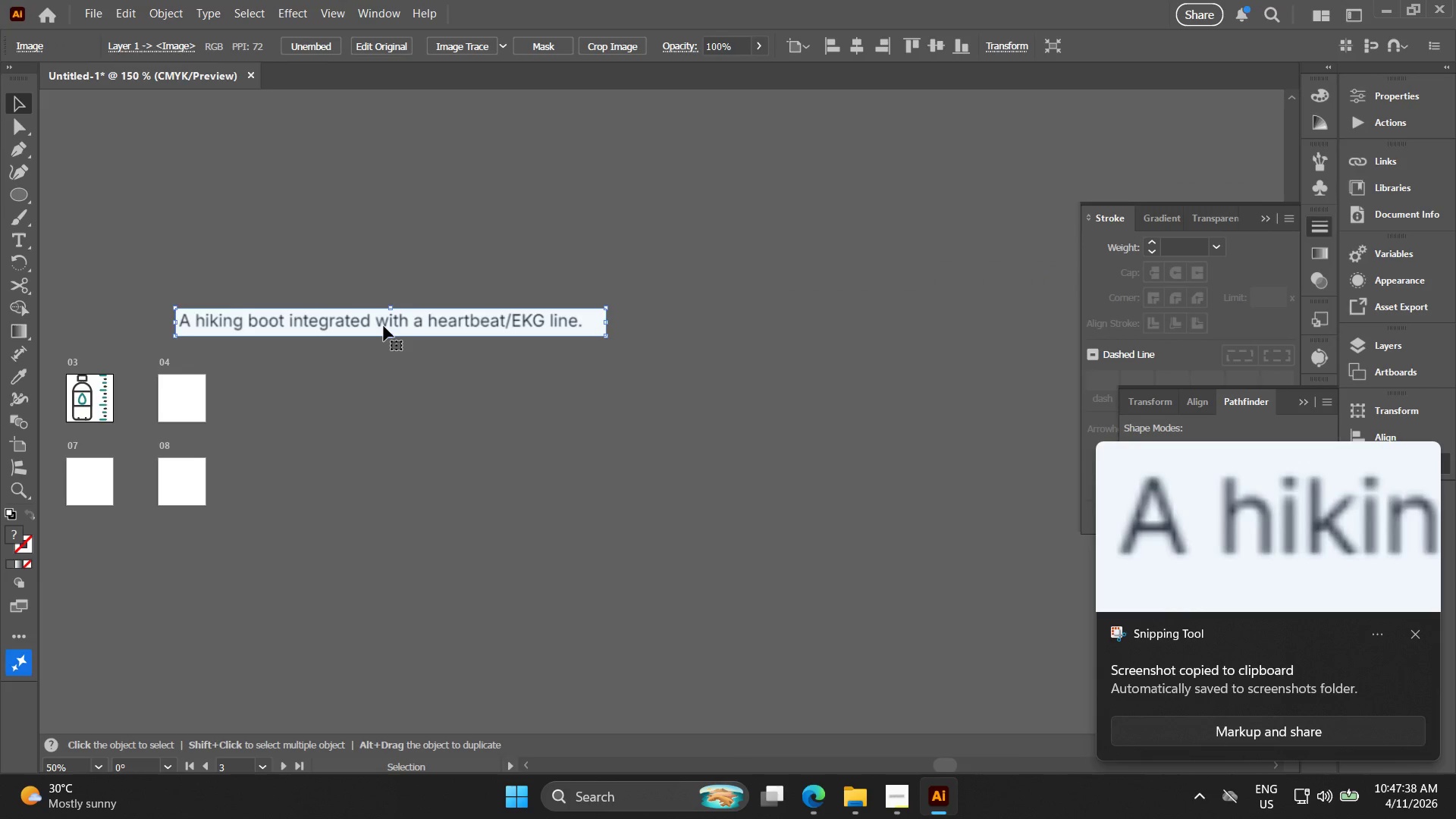 
left_click_drag(start_coordinate=[440, 204], to_coordinate=[298, 303])
 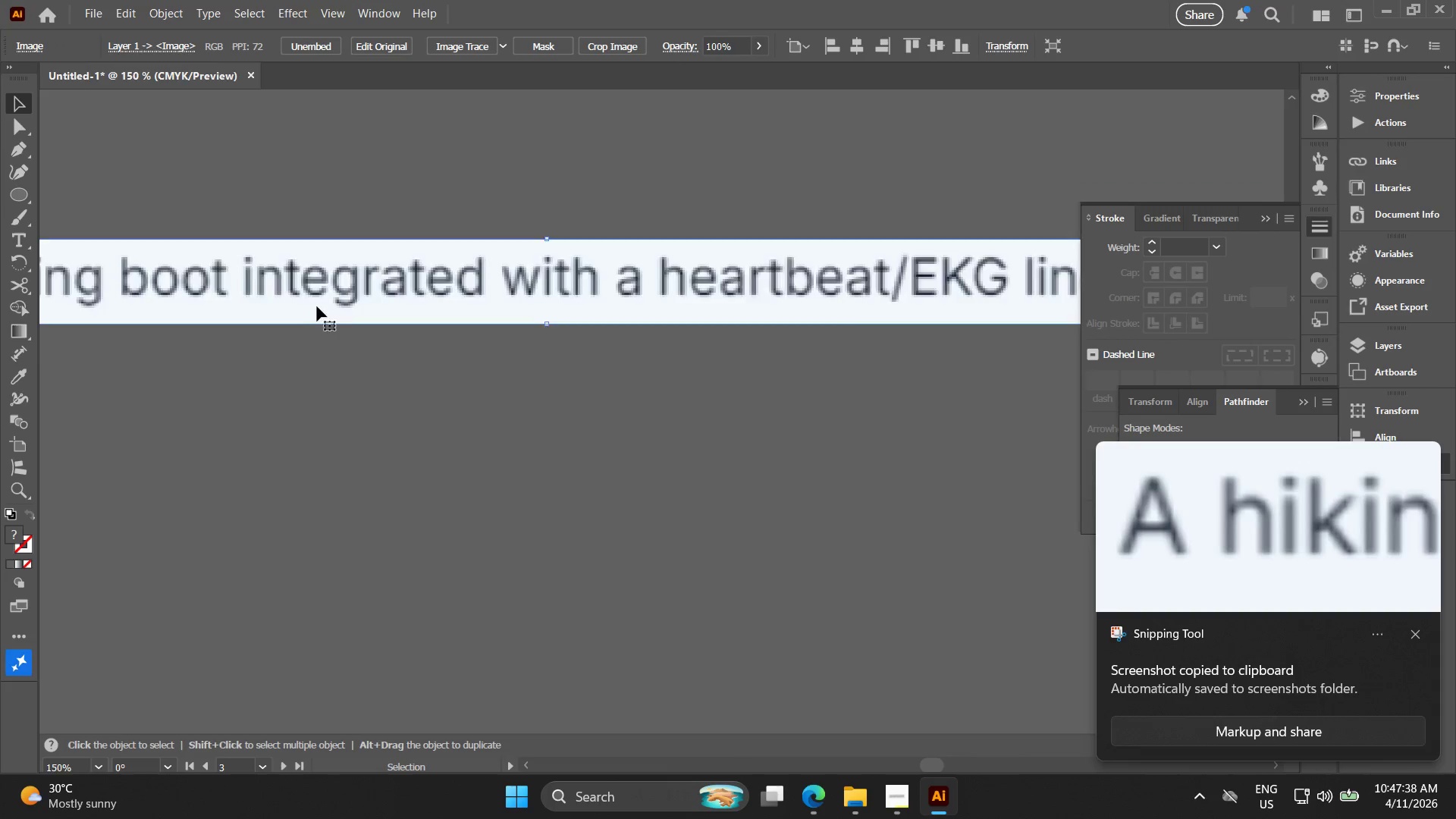 
key(Alt+AltLeft)
 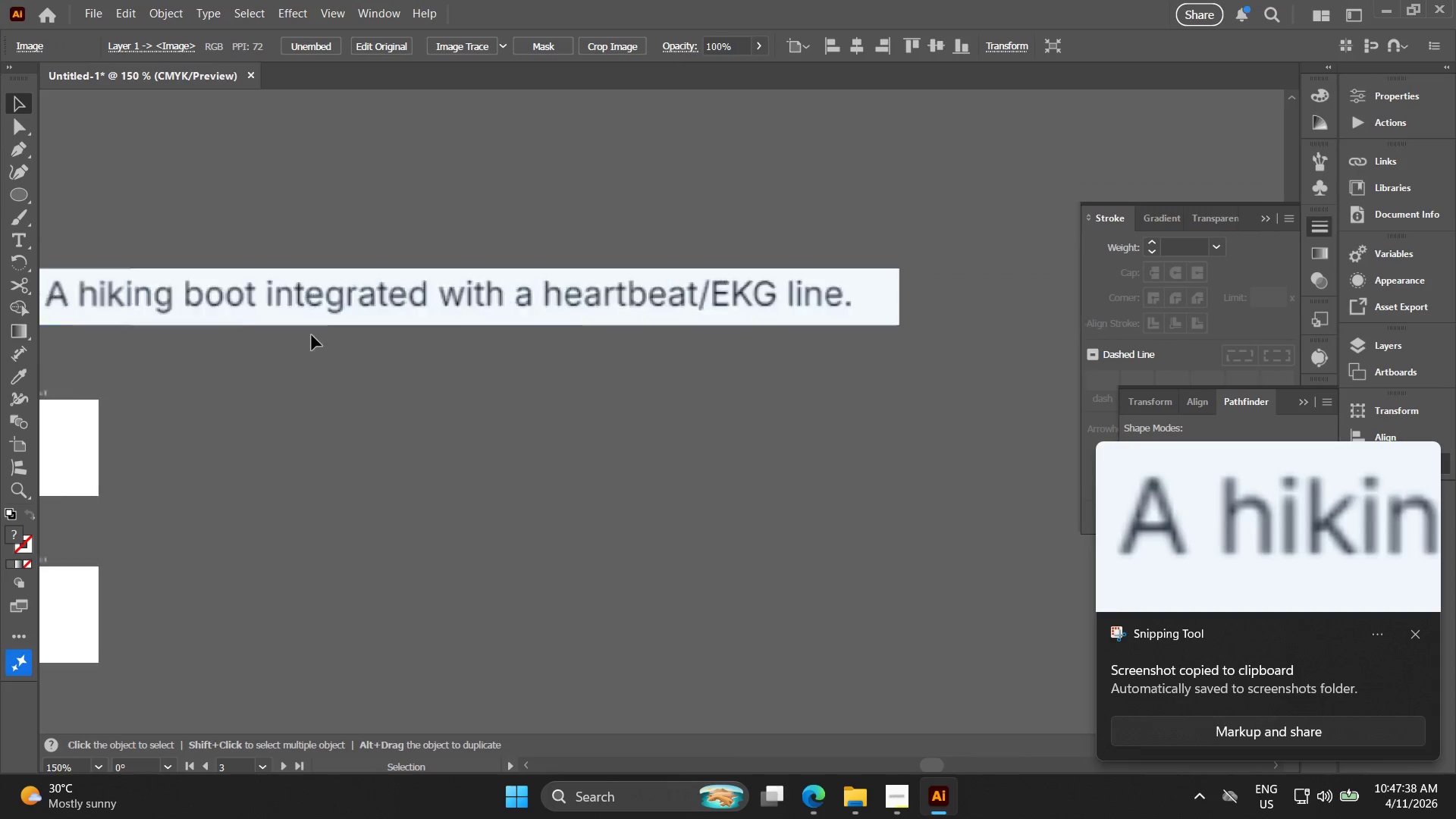 
left_click_drag(start_coordinate=[384, 326], to_coordinate=[376, 217])
 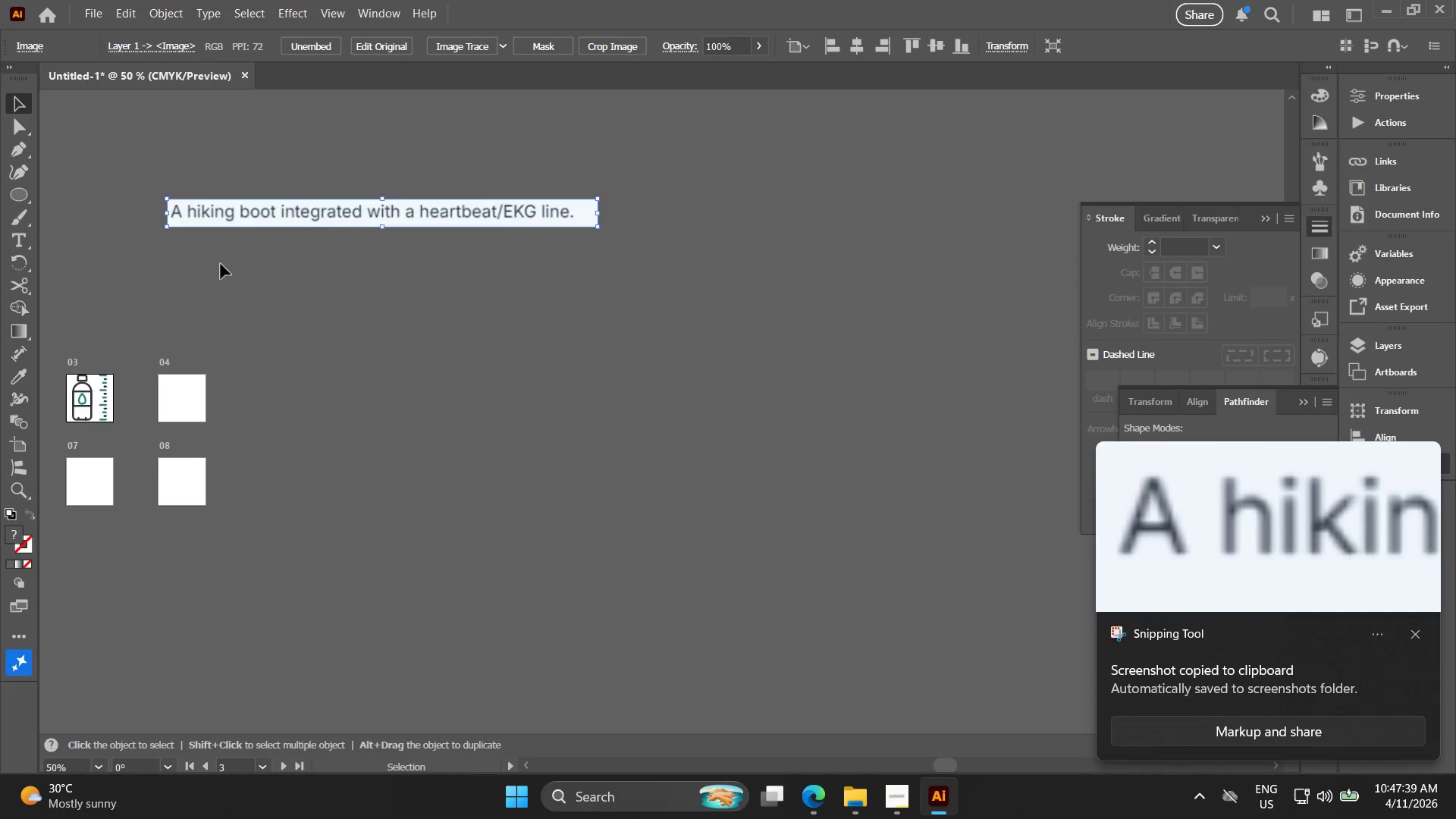 
scroll: coordinate [312, 348], scroll_direction: down, amount: 3.0
 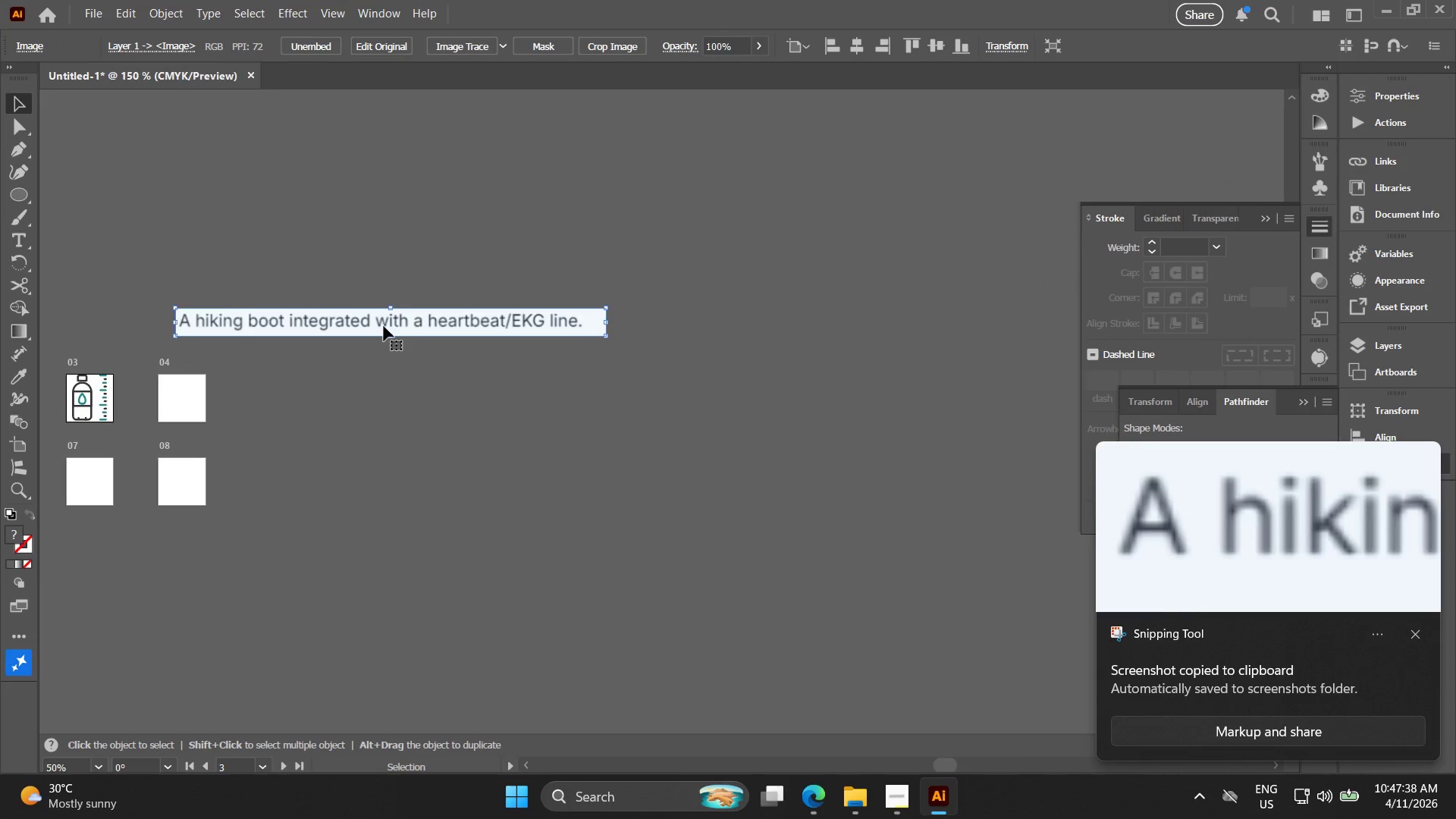 
key(Alt+AltLeft)
 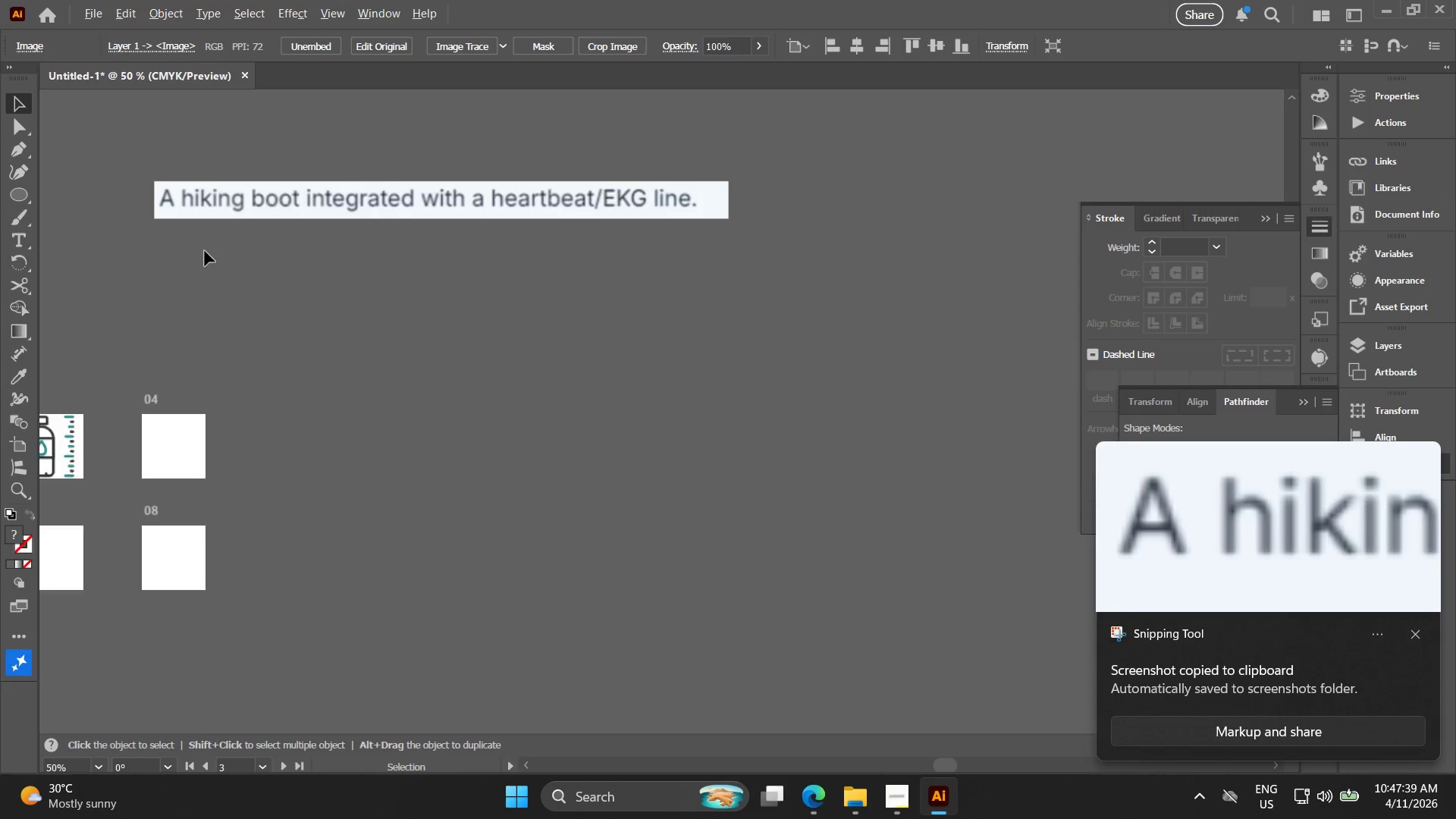 
hold_key(key=Space, duration=0.33)
 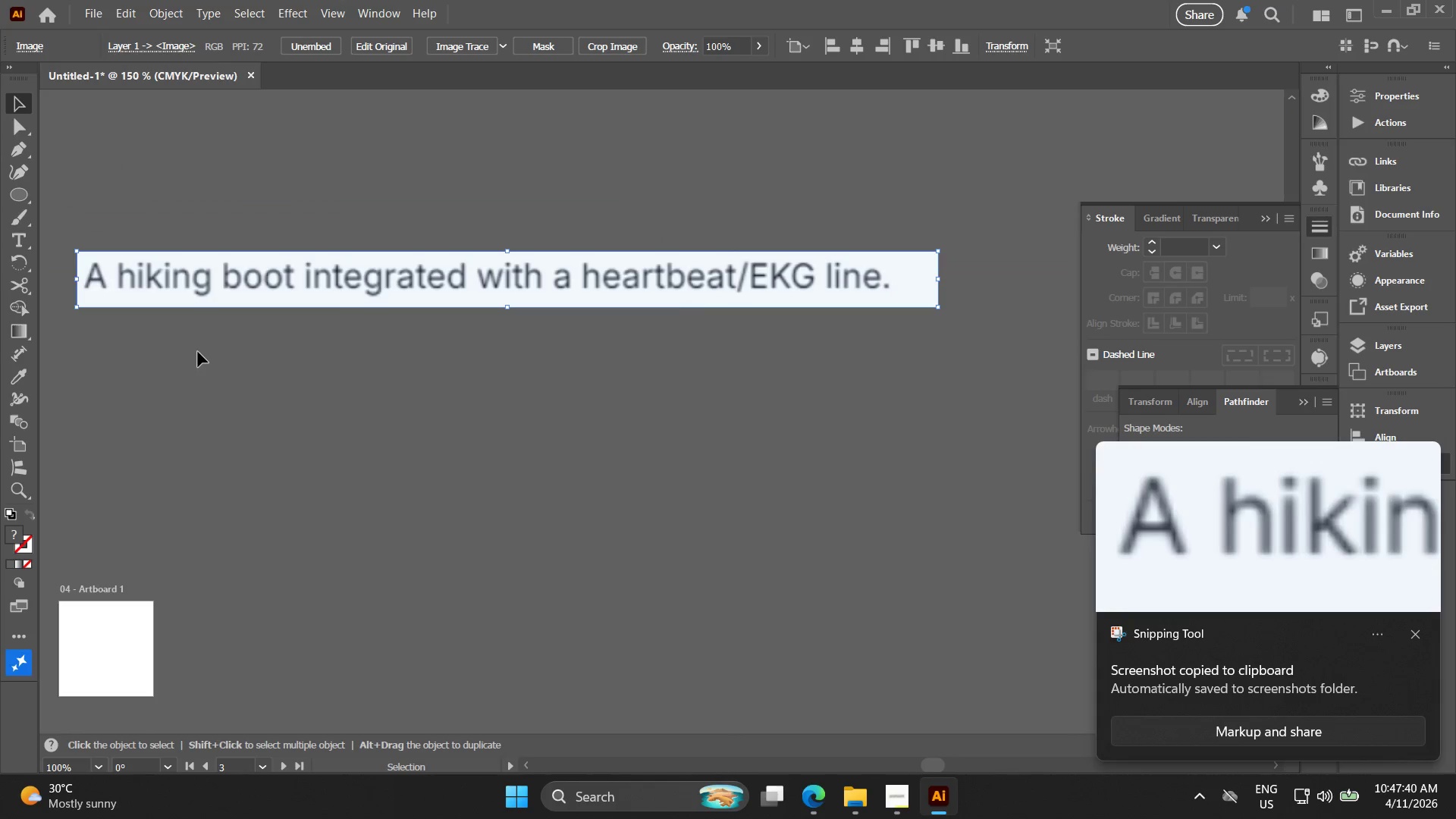 
left_click_drag(start_coordinate=[264, 249], to_coordinate=[190, 356])
 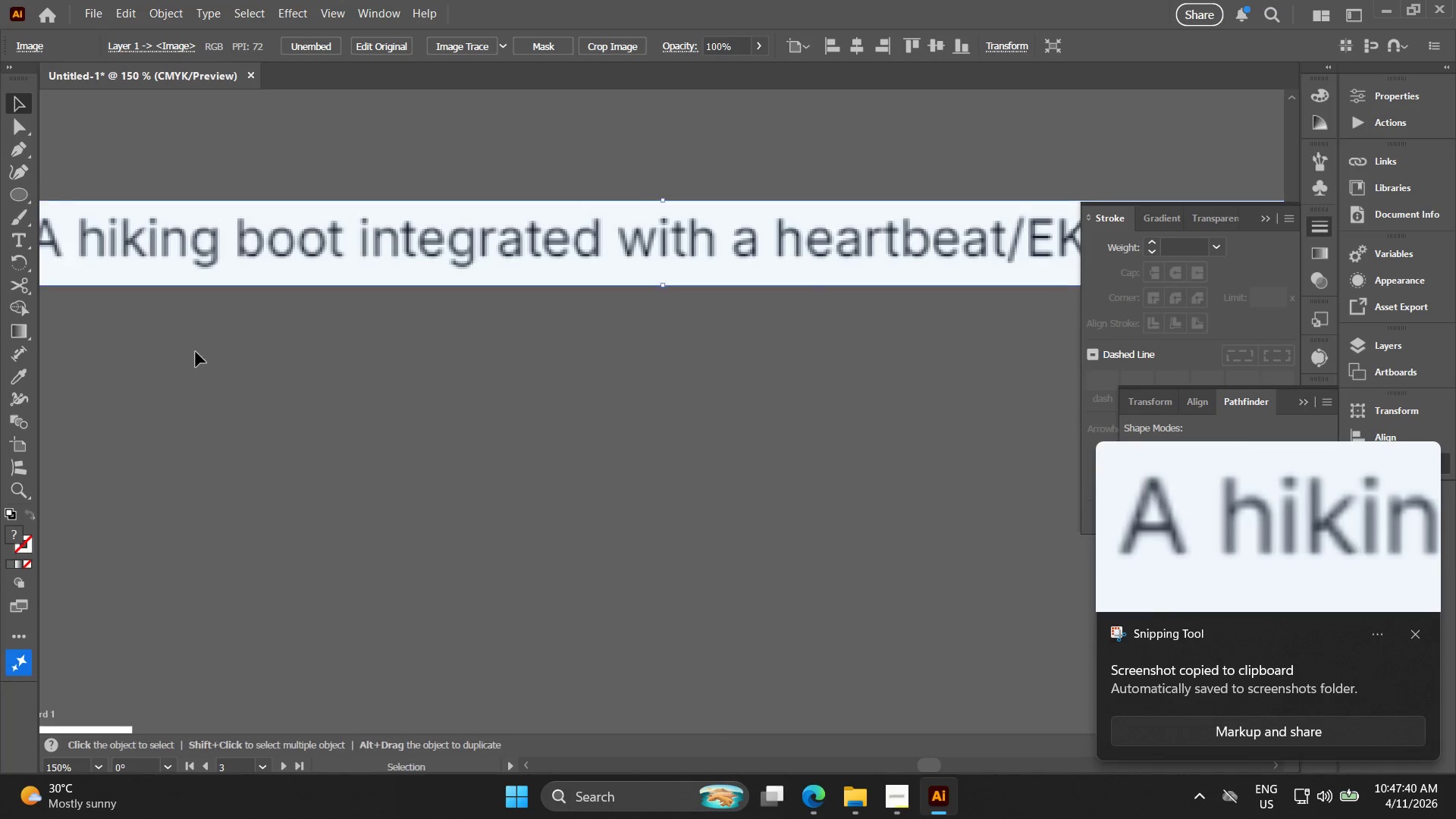 
scroll: coordinate [205, 251], scroll_direction: up, amount: 3.0
 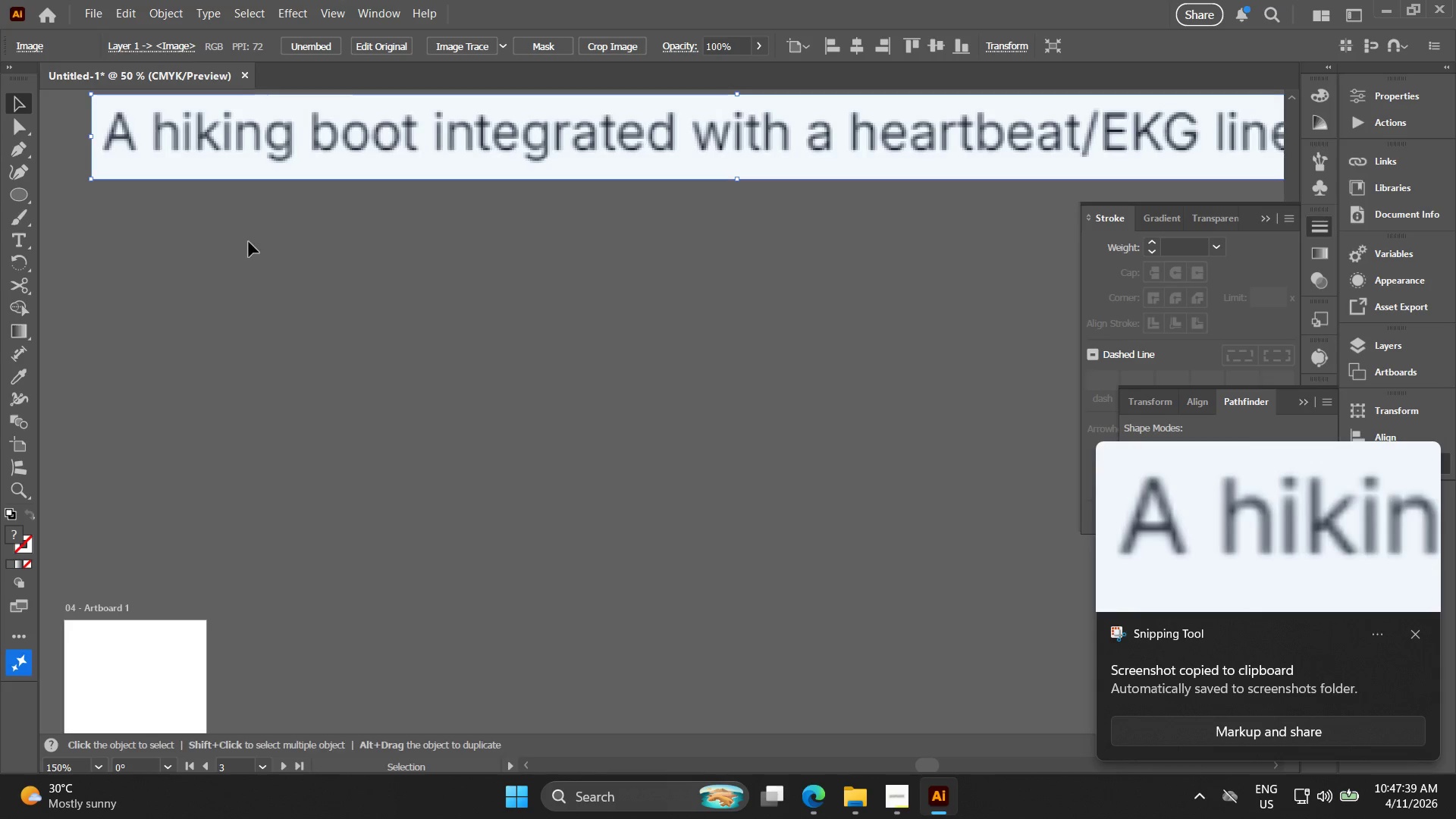 
key(Alt+AltLeft)
 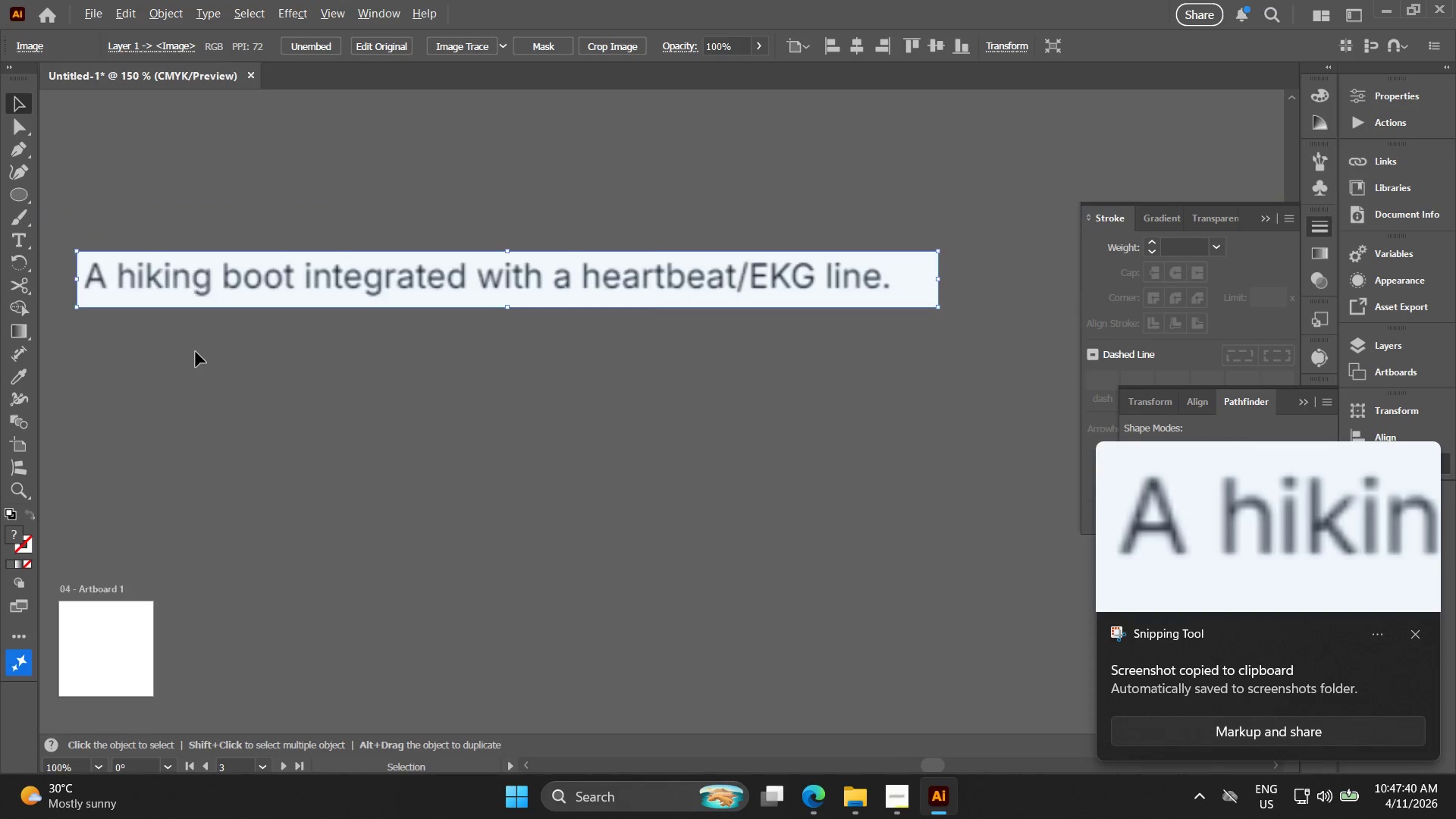 
hold_key(key=Space, duration=0.41)
 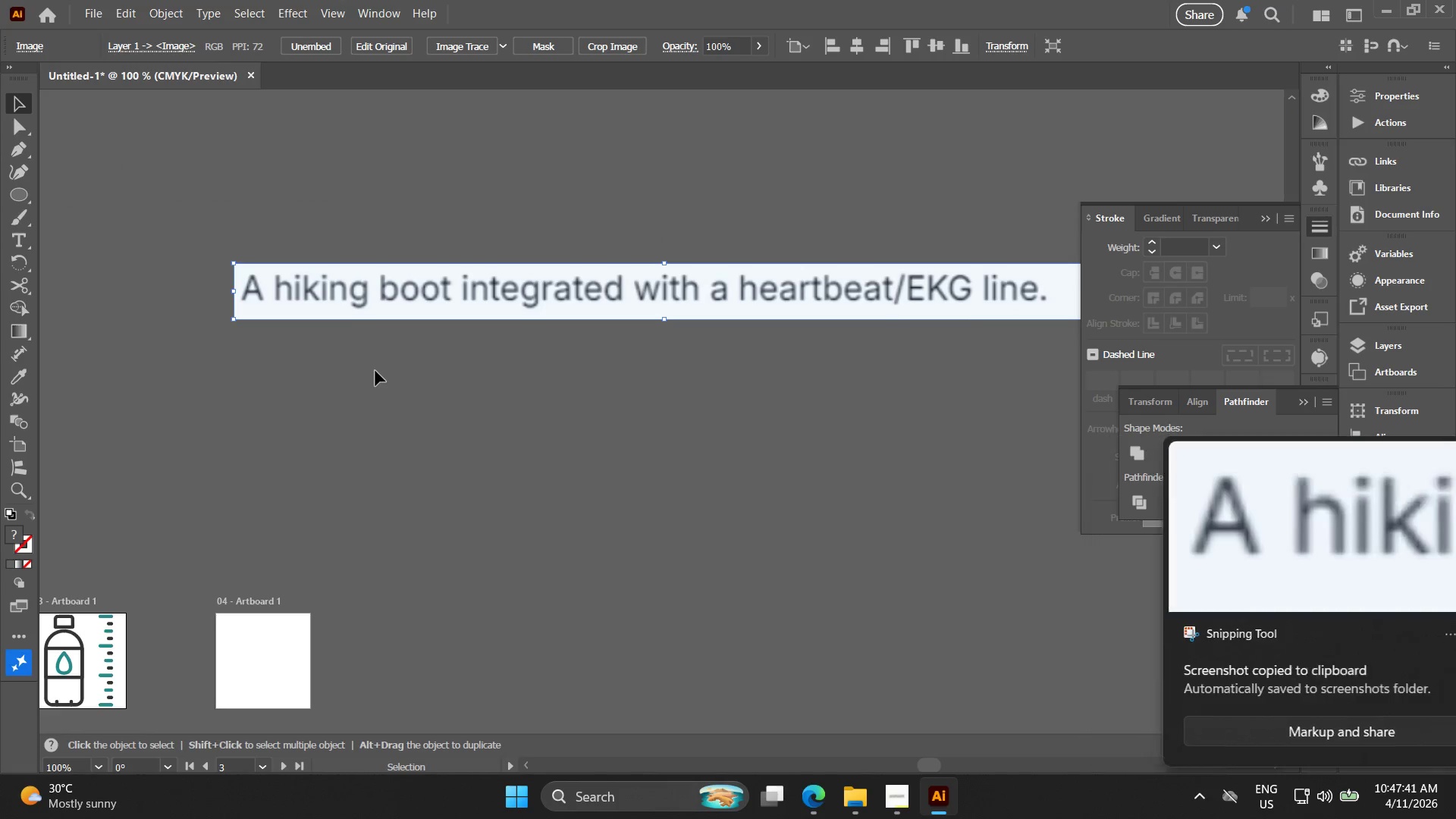 
scroll: coordinate [196, 352], scroll_direction: down, amount: 1.0
 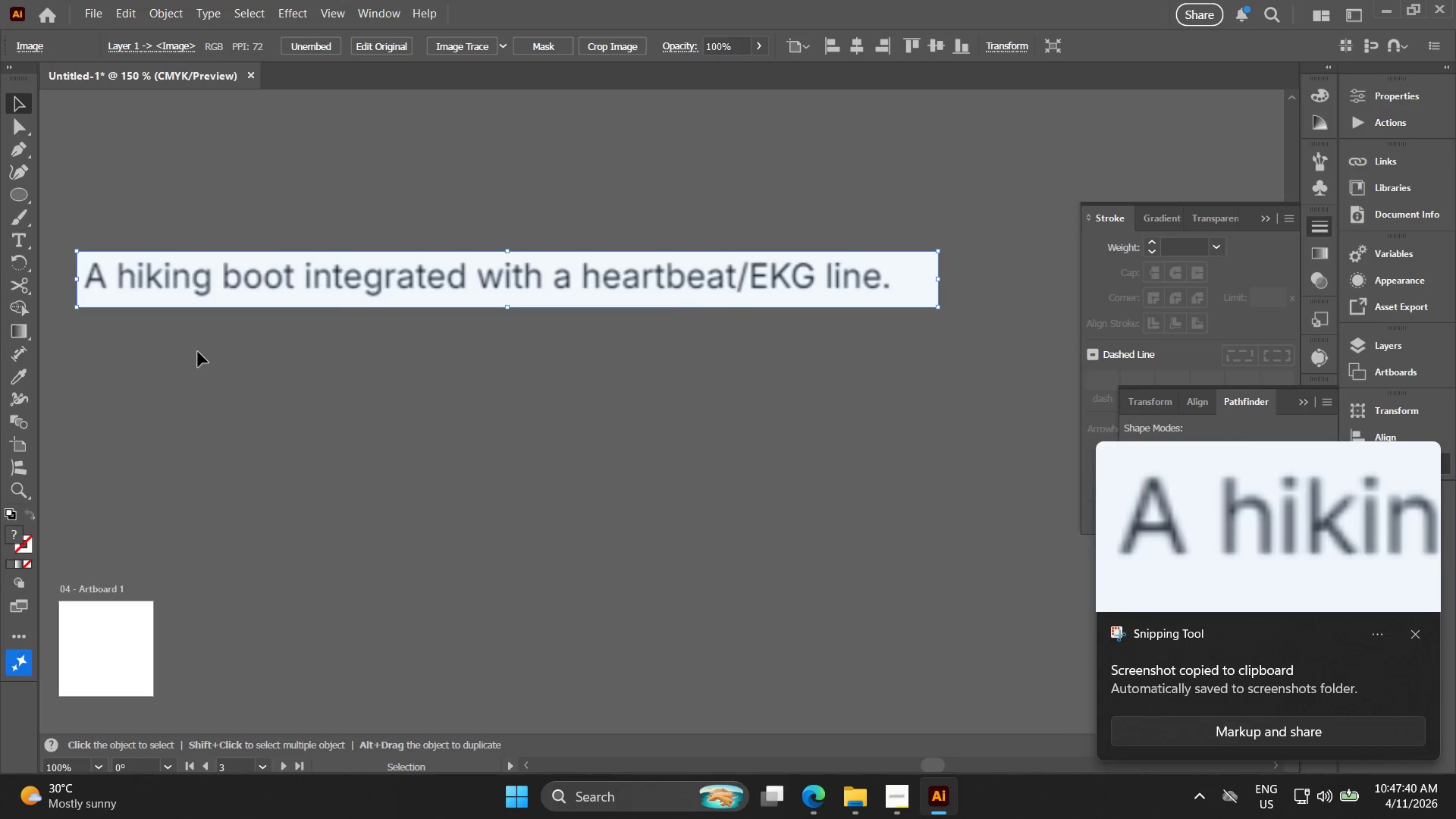 
left_click_drag(start_coordinate=[219, 359], to_coordinate=[376, 371])
 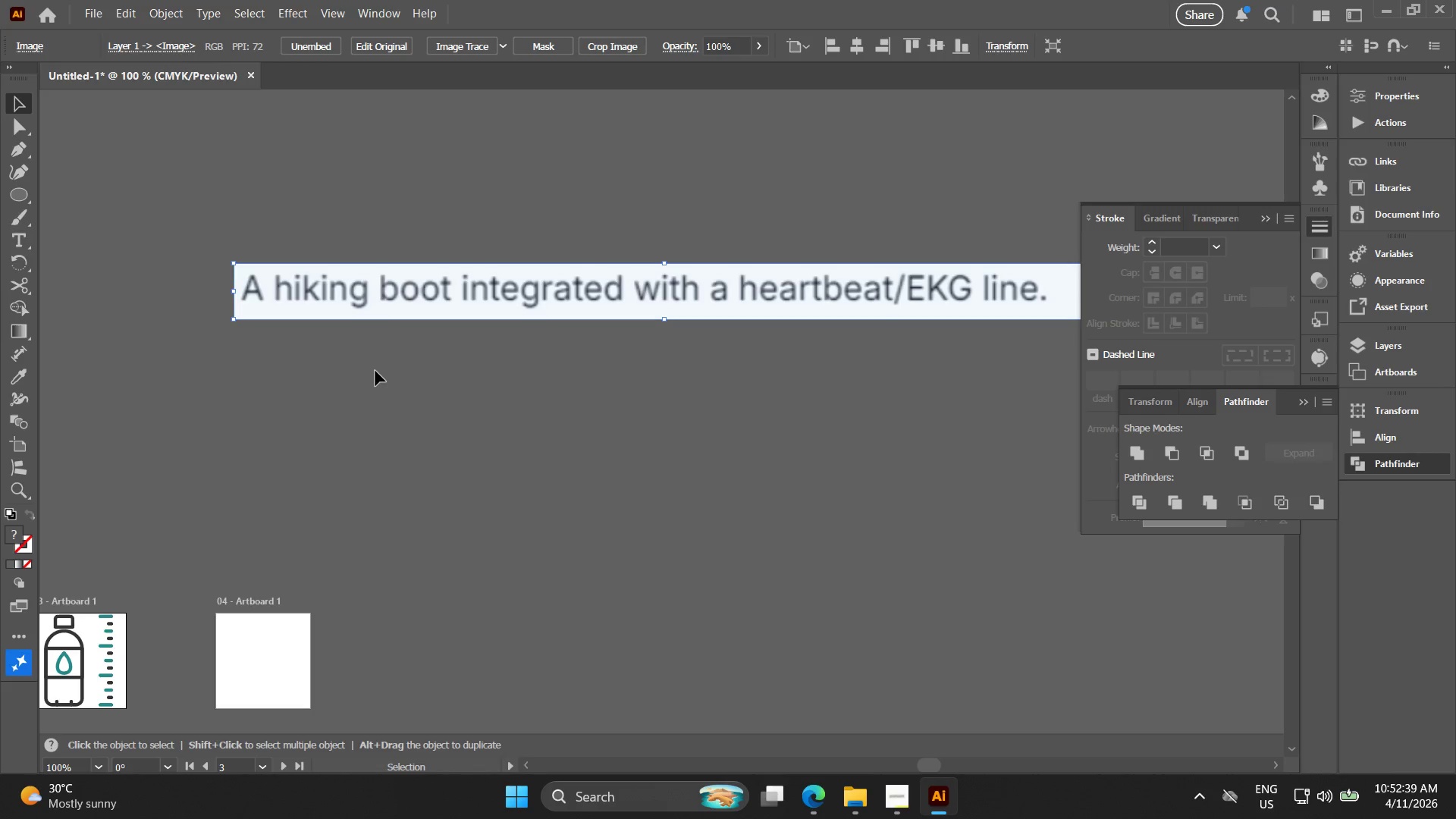 
wait(303.73)
 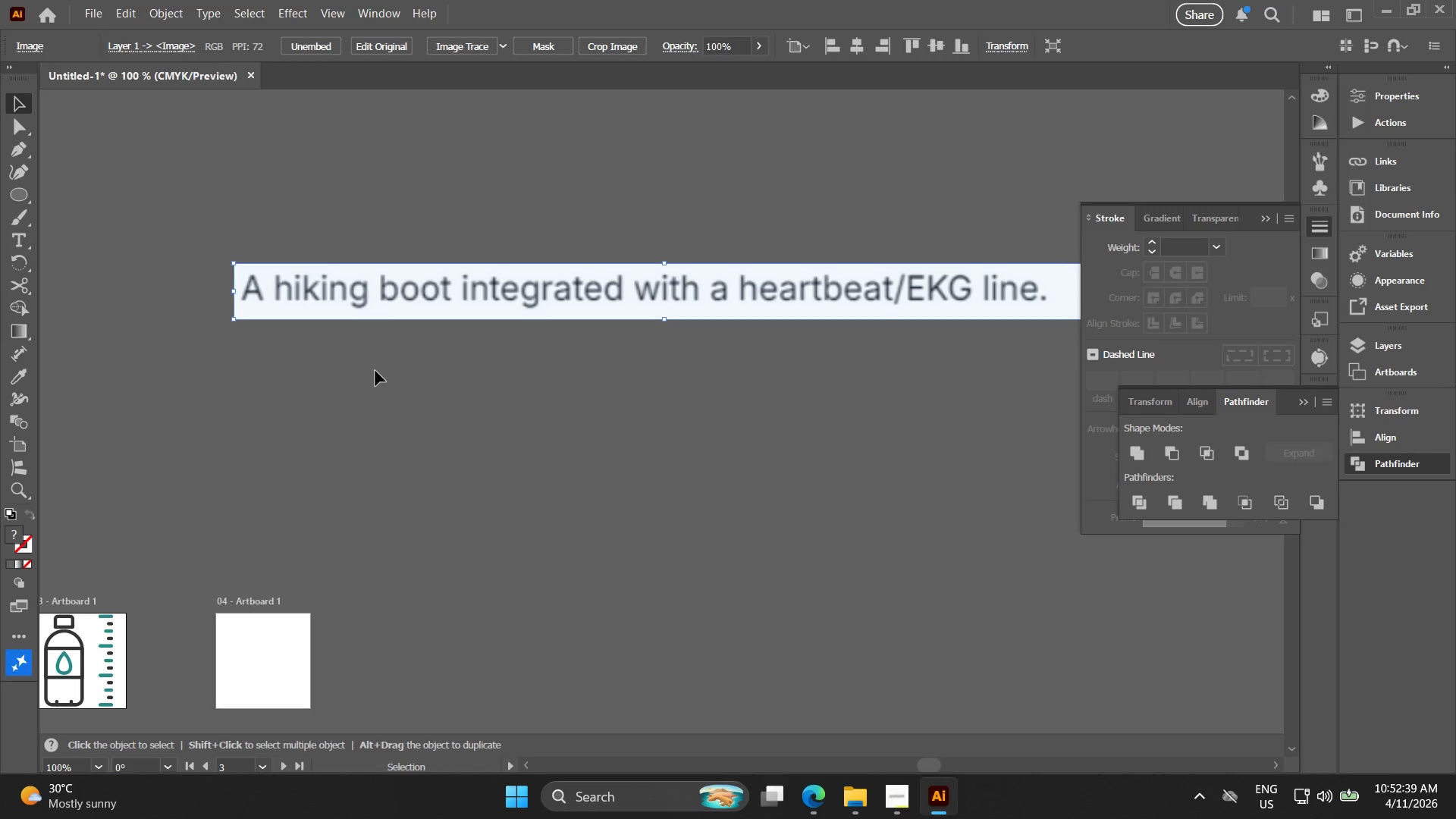 
key(Alt+AltLeft)
 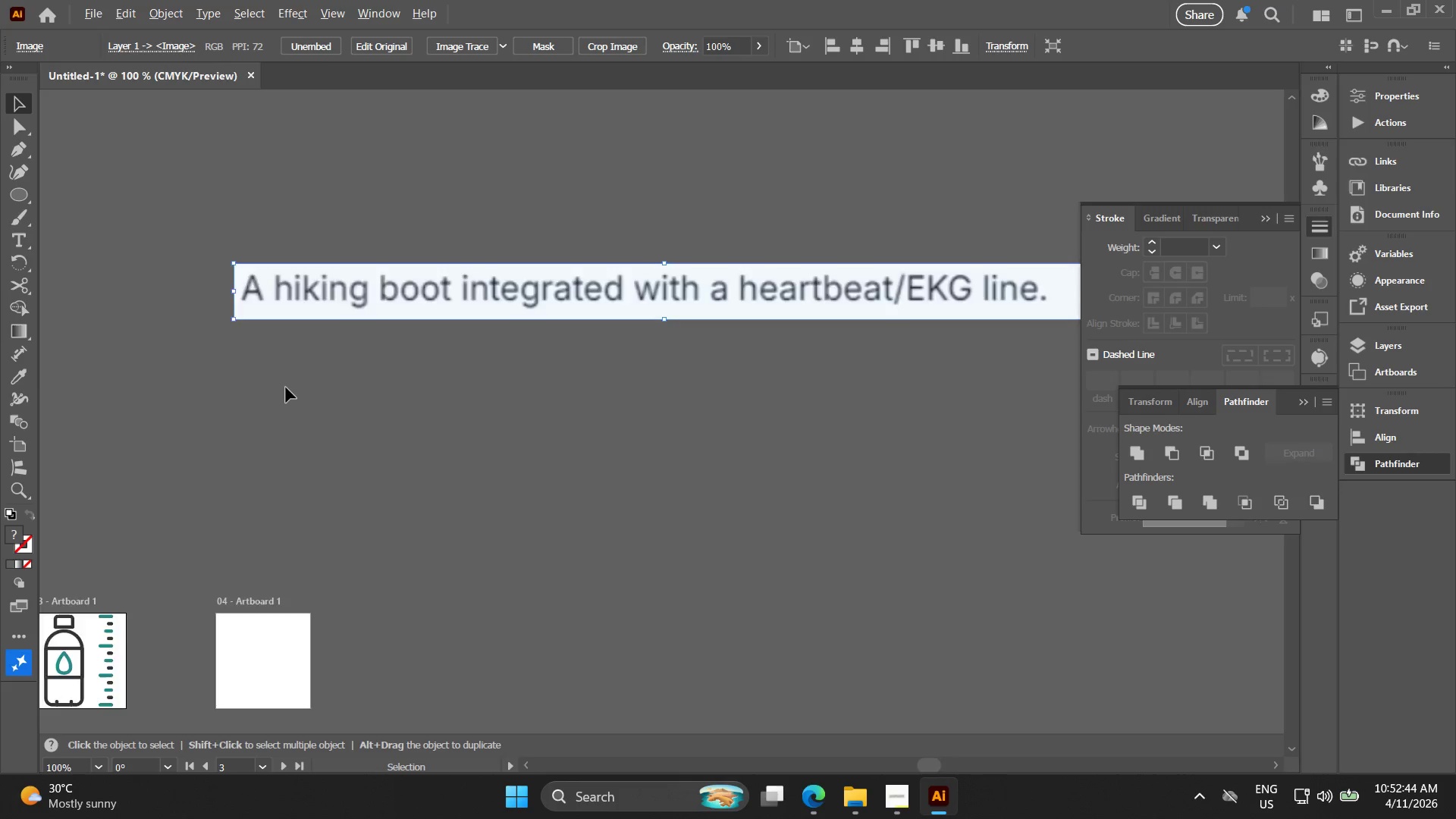 
hold_key(key=Space, duration=0.48)
 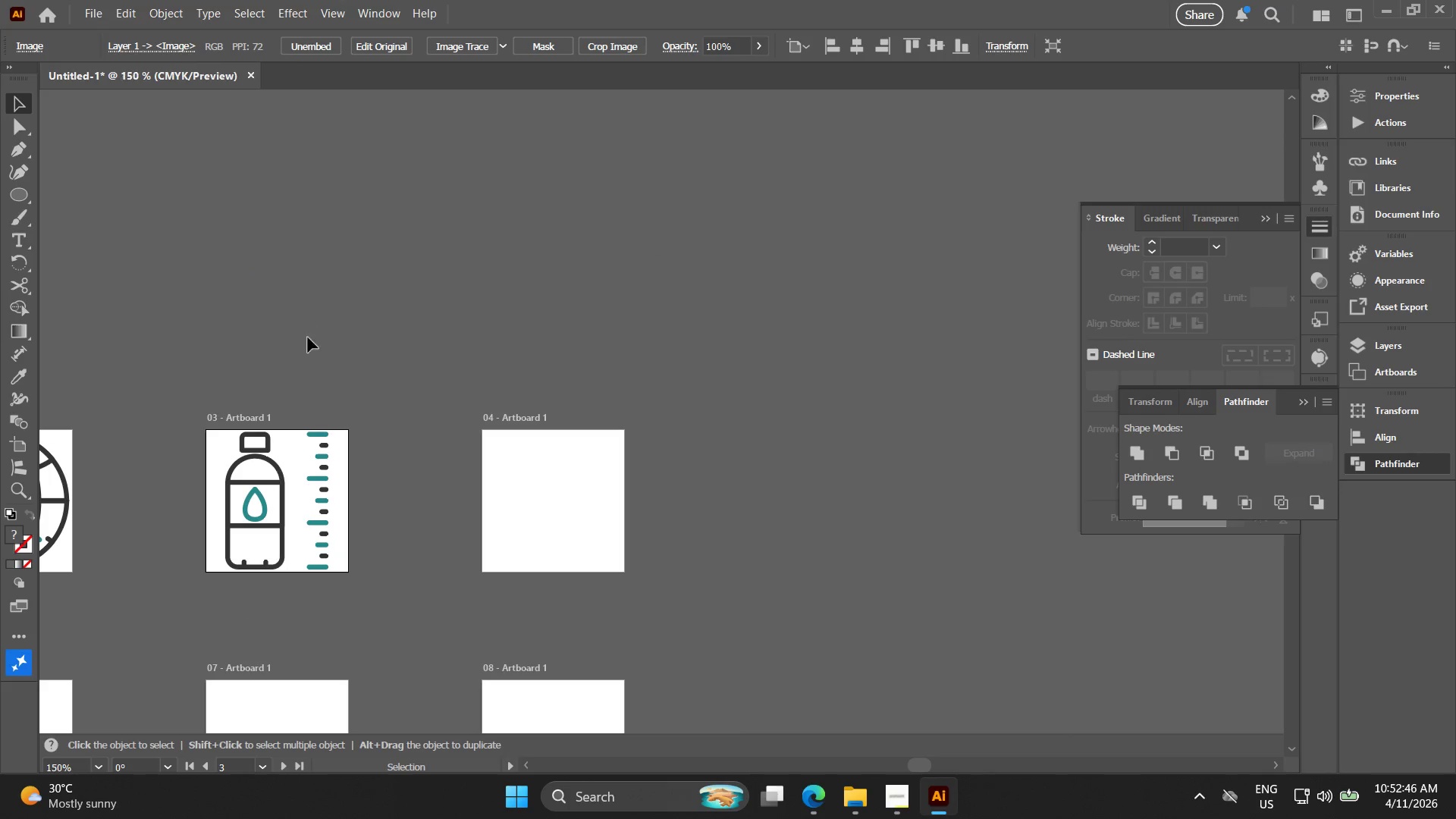 
left_click_drag(start_coordinate=[280, 391], to_coordinate=[356, 291])
 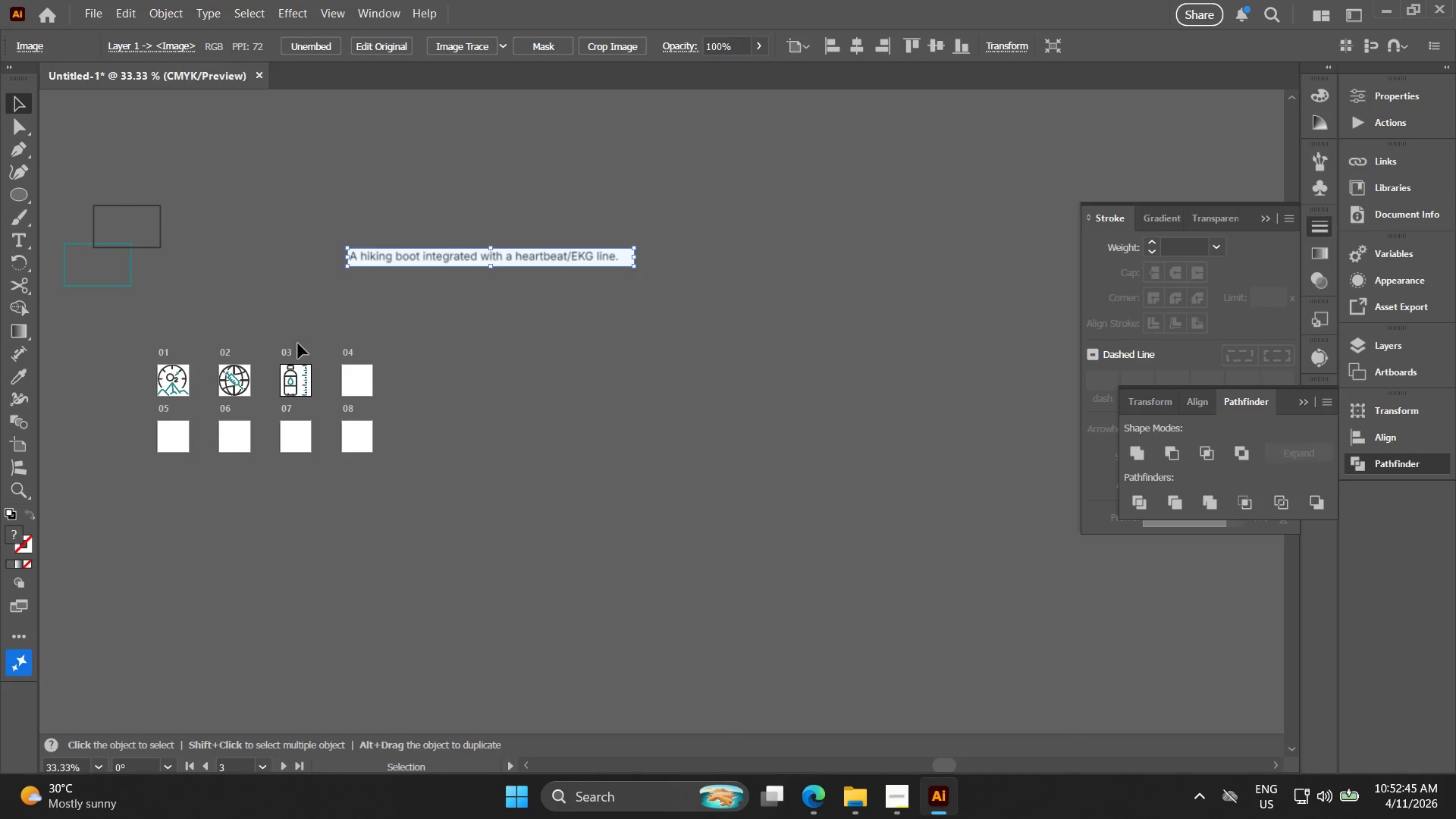 
scroll: coordinate [287, 388], scroll_direction: down, amount: 3.0
 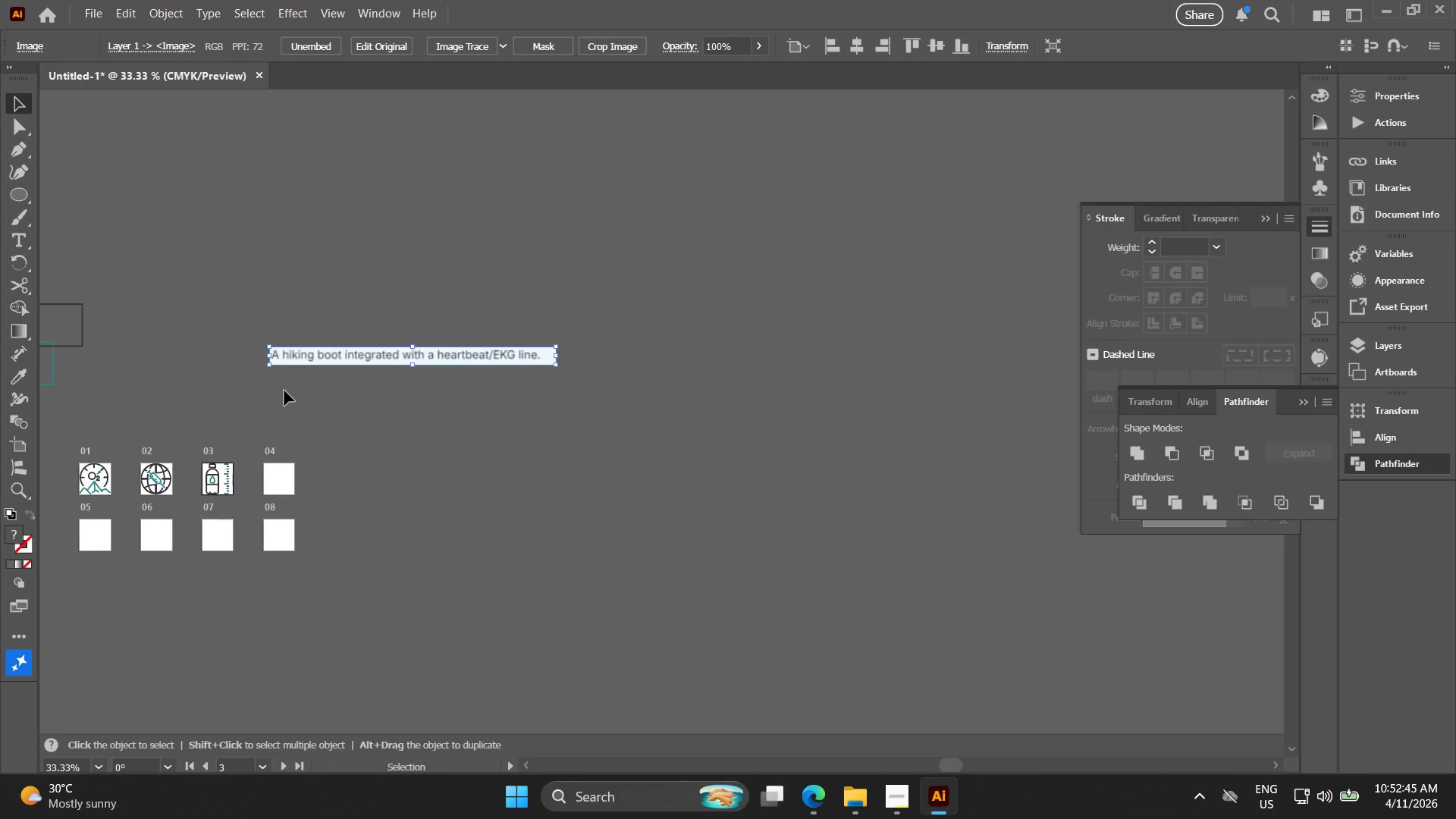 
key(Alt+AltLeft)
 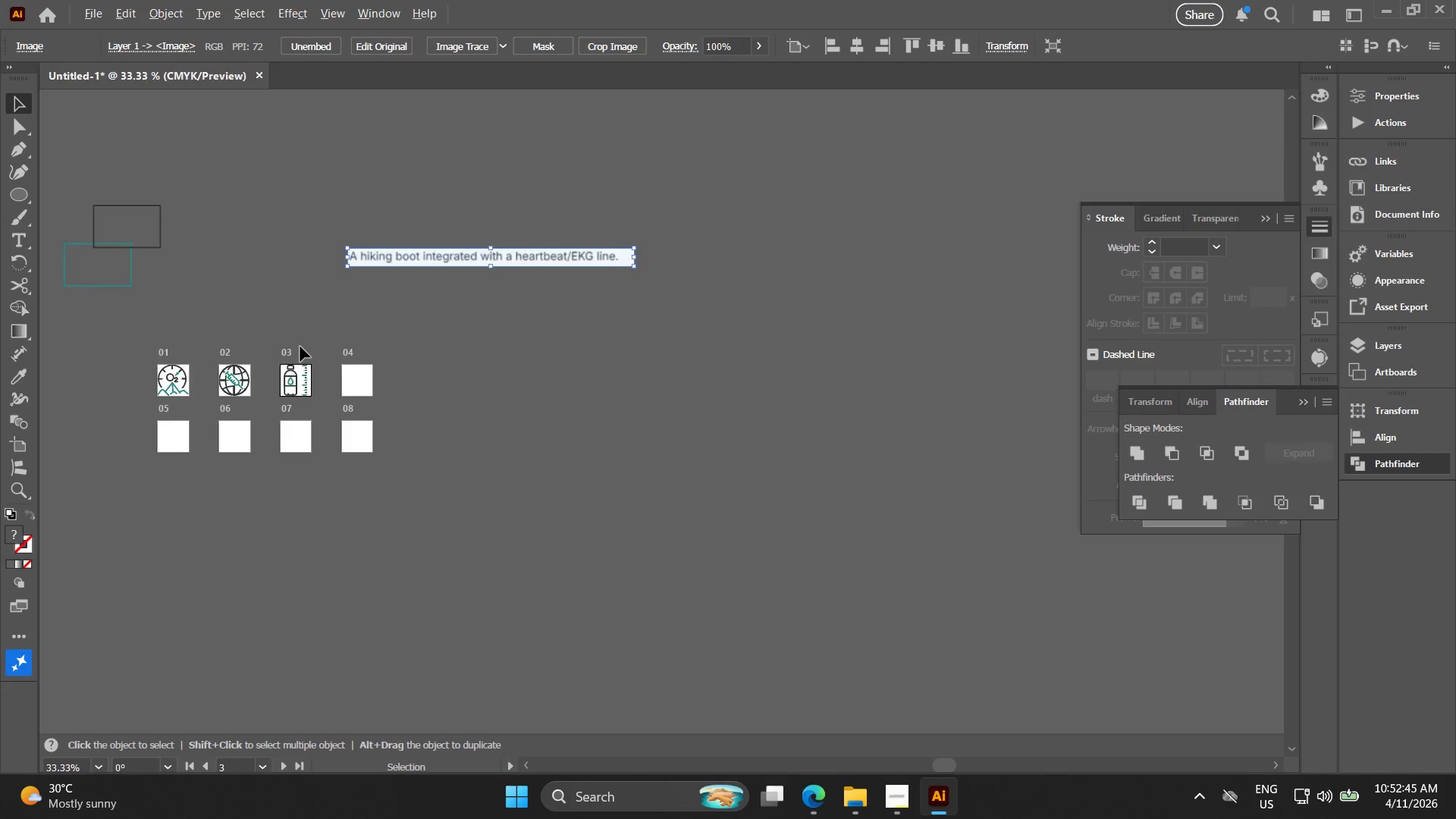 
hold_key(key=Space, duration=0.39)
 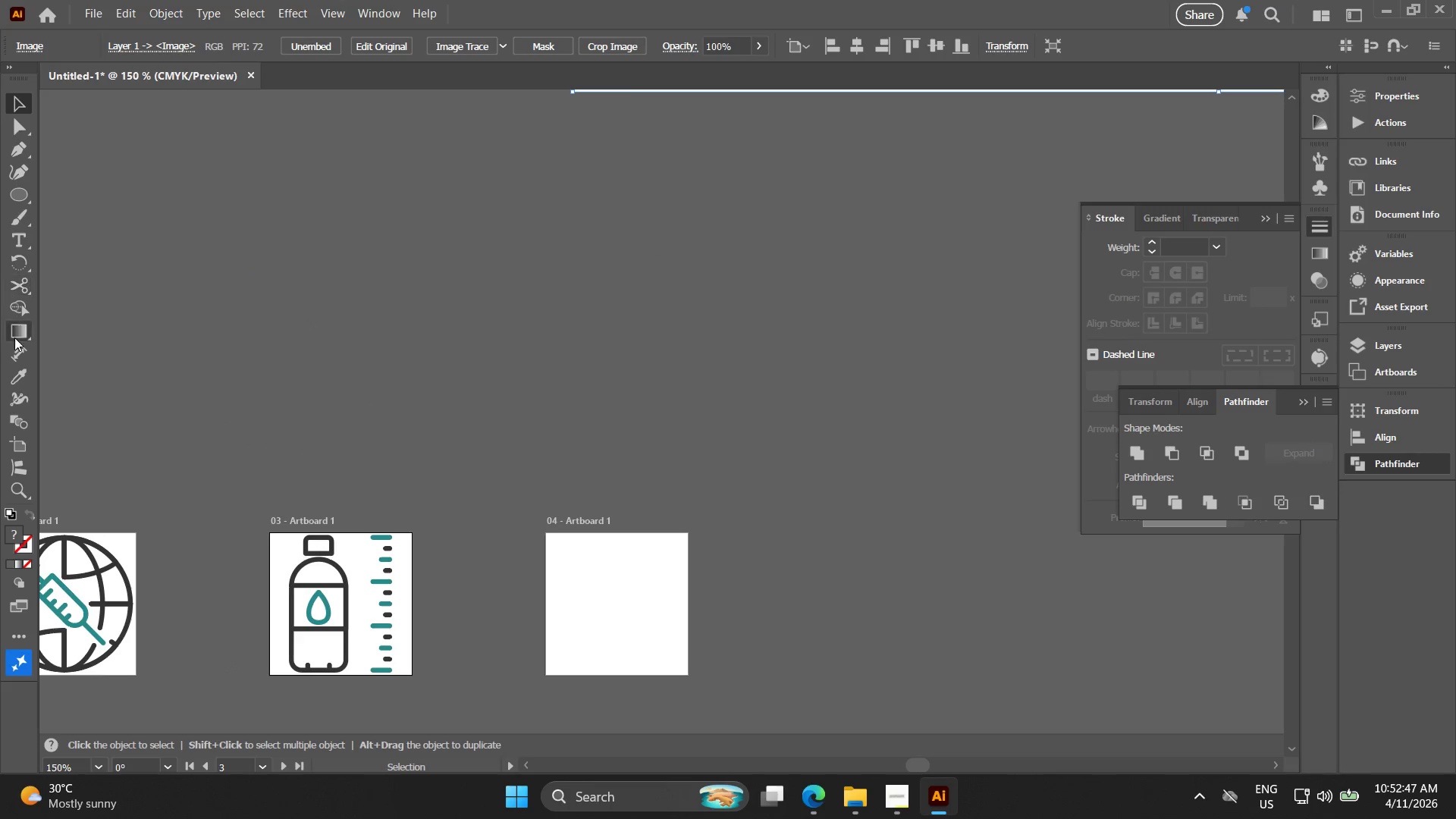 
left_click_drag(start_coordinate=[320, 306], to_coordinate=[384, 409])
 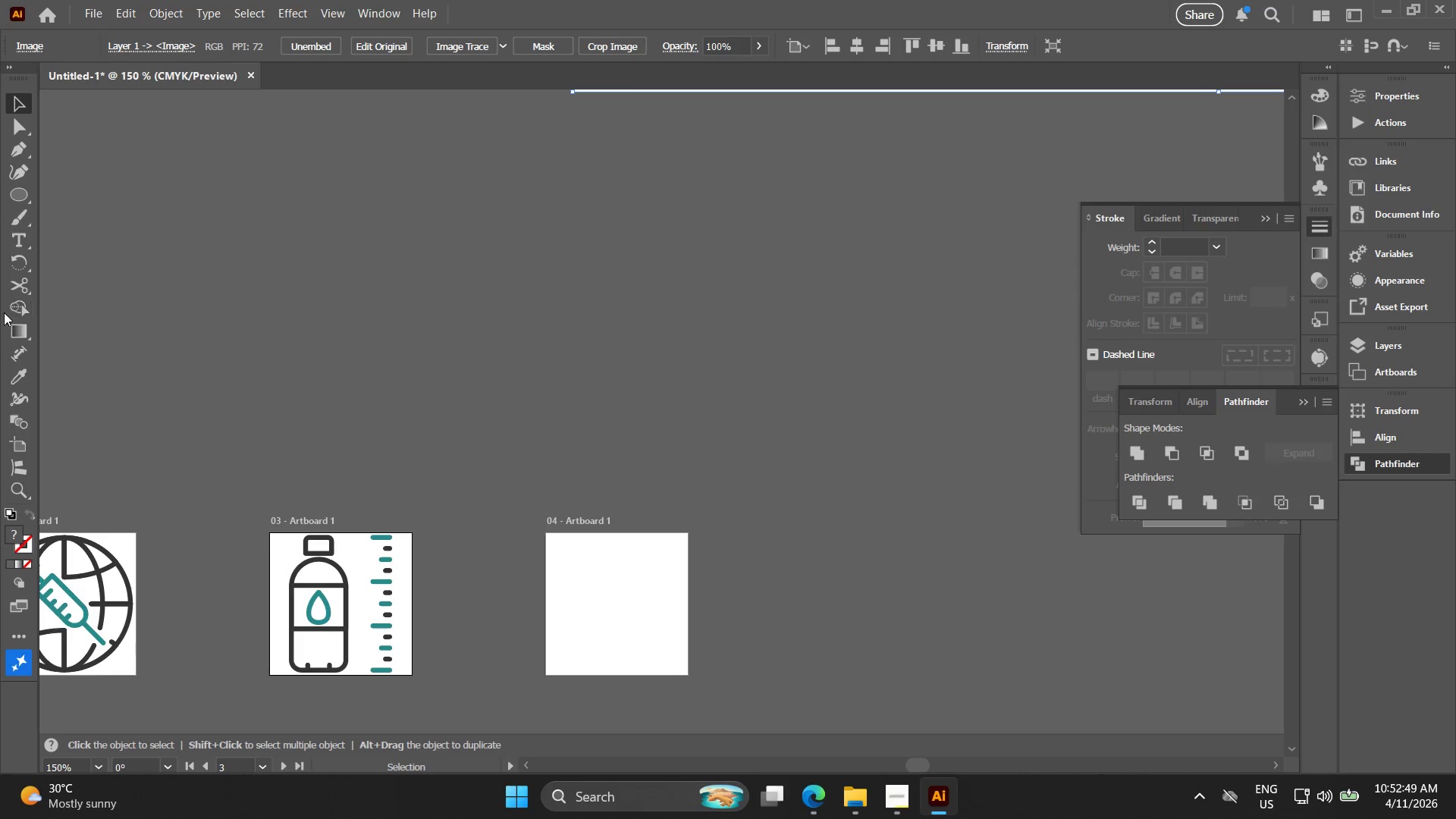 
scroll: coordinate [301, 346], scroll_direction: up, amount: 4.0
 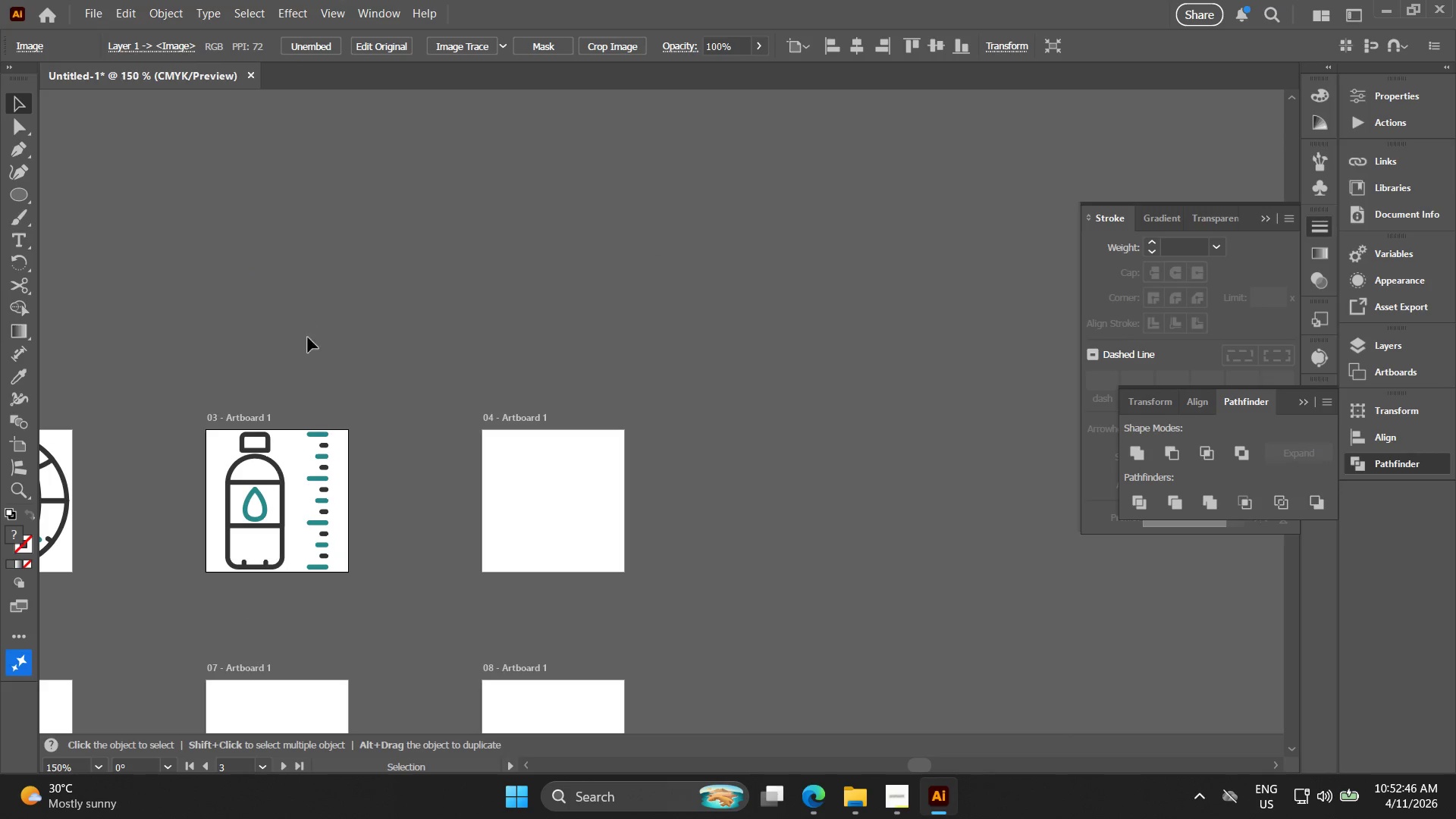 
left_click([866, 817])
 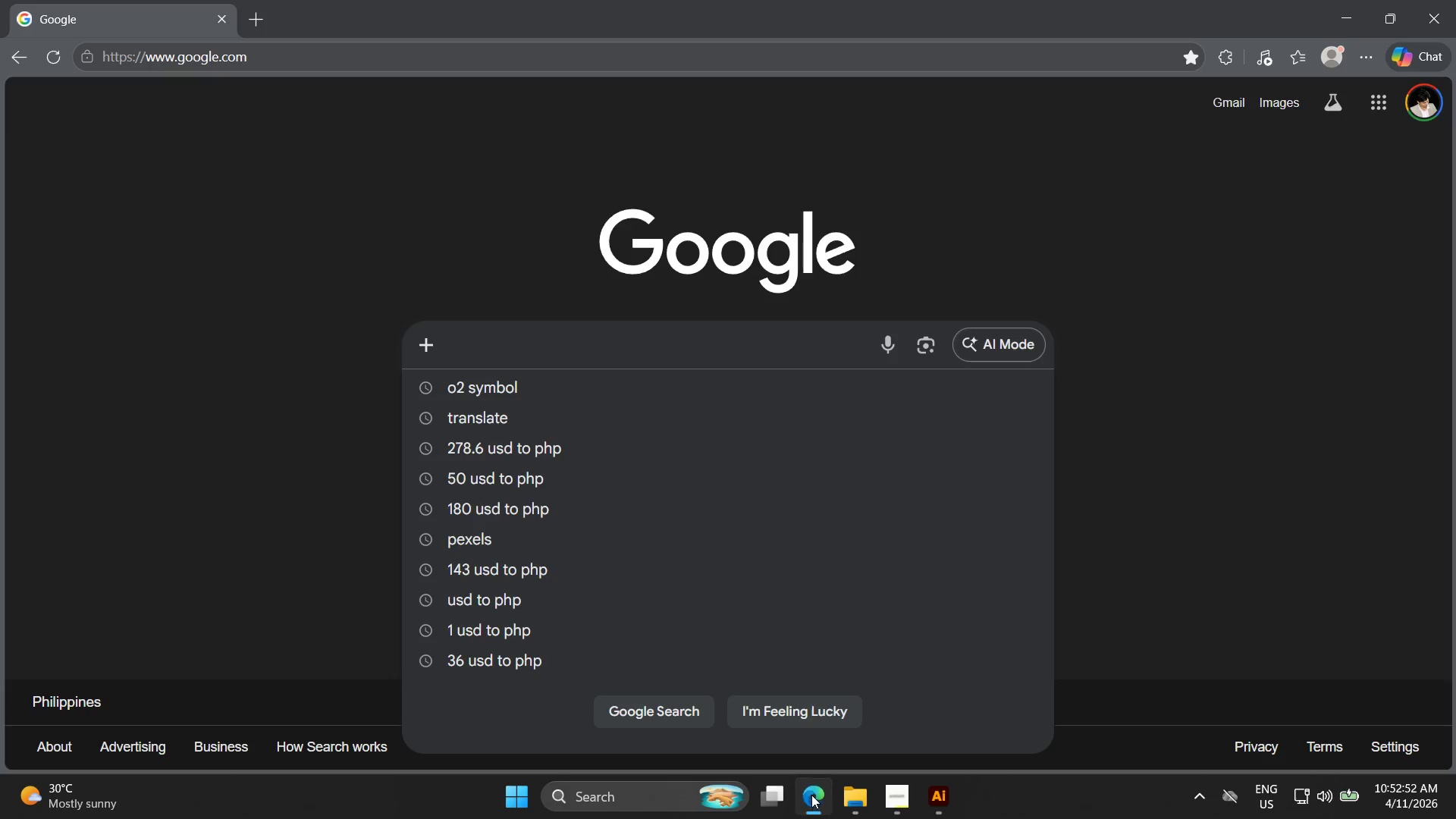 
left_click_drag(start_coordinate=[815, 803], to_coordinate=[821, 802])